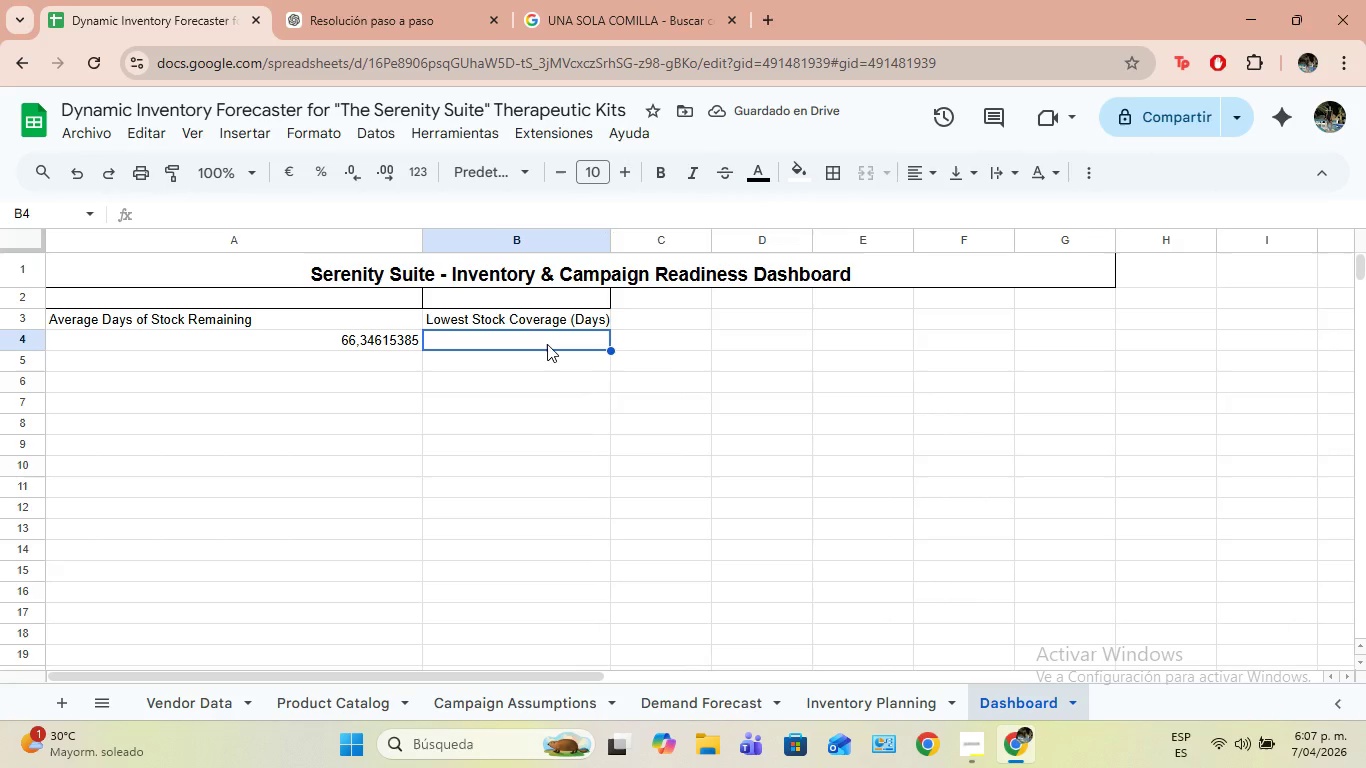 
key(Control+ControlLeft)
 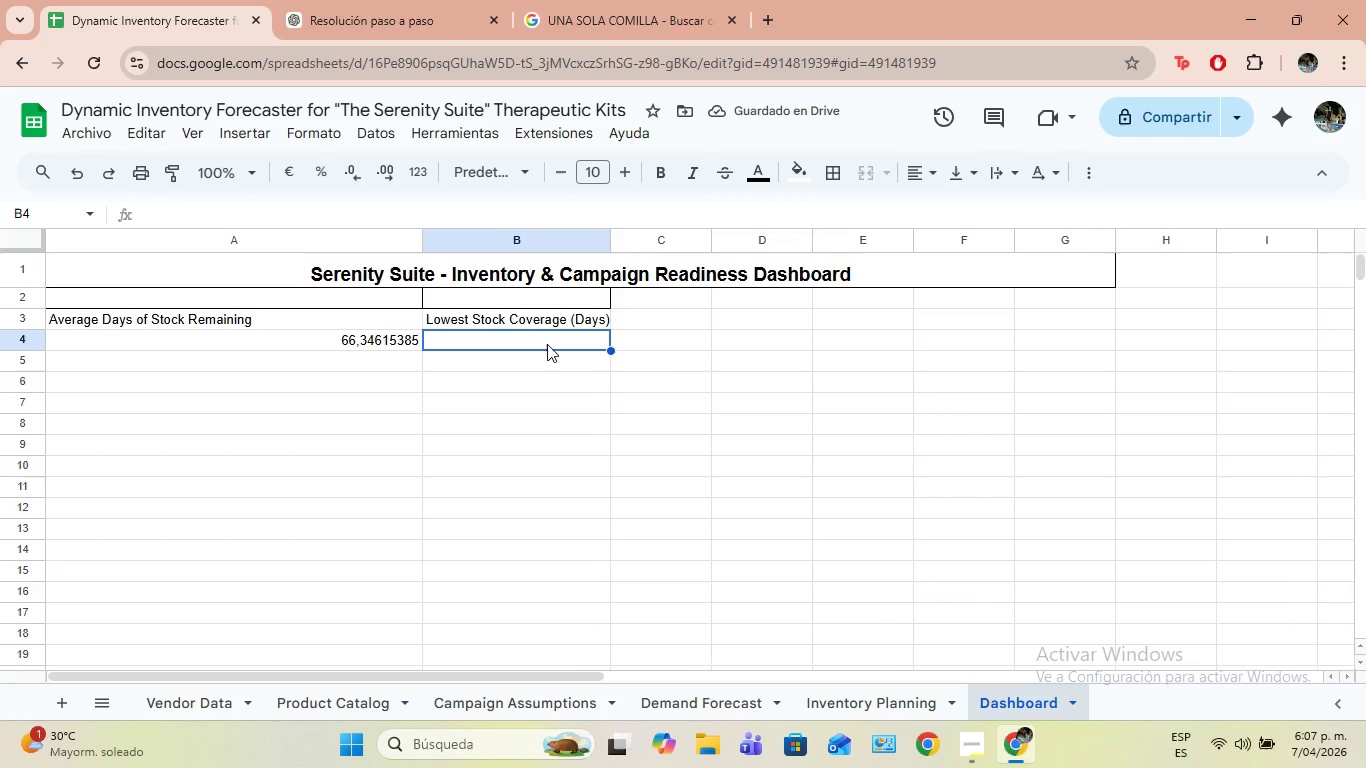 
key(Control+0)
 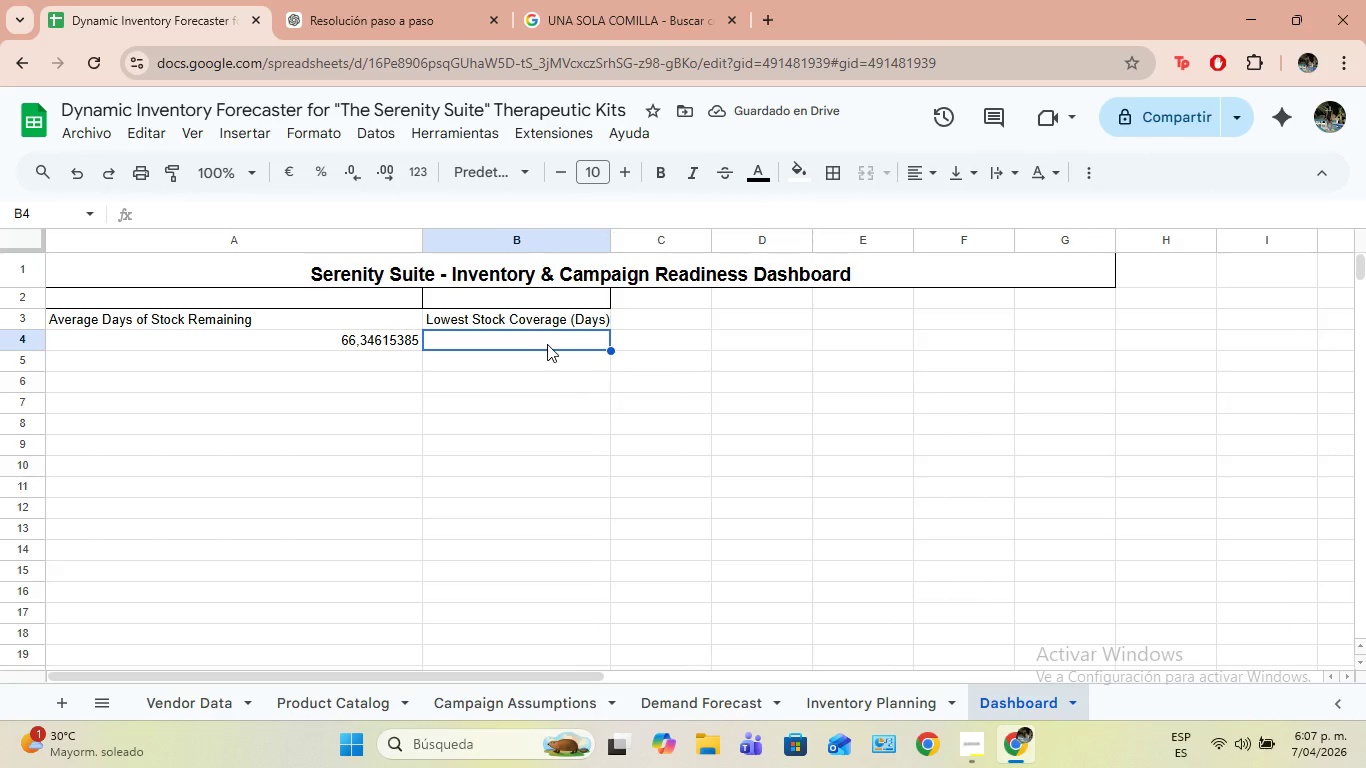 
type()MIN)
 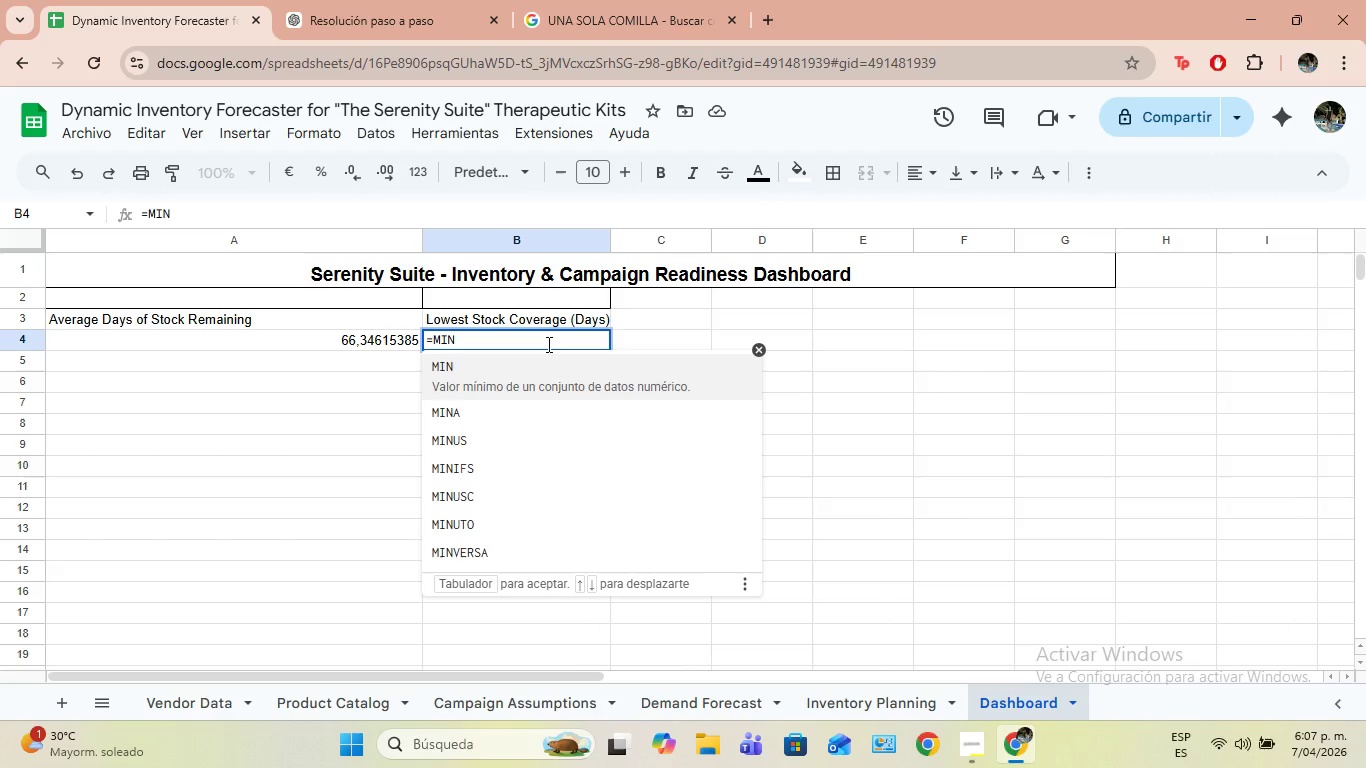 
left_click([506, 377])
 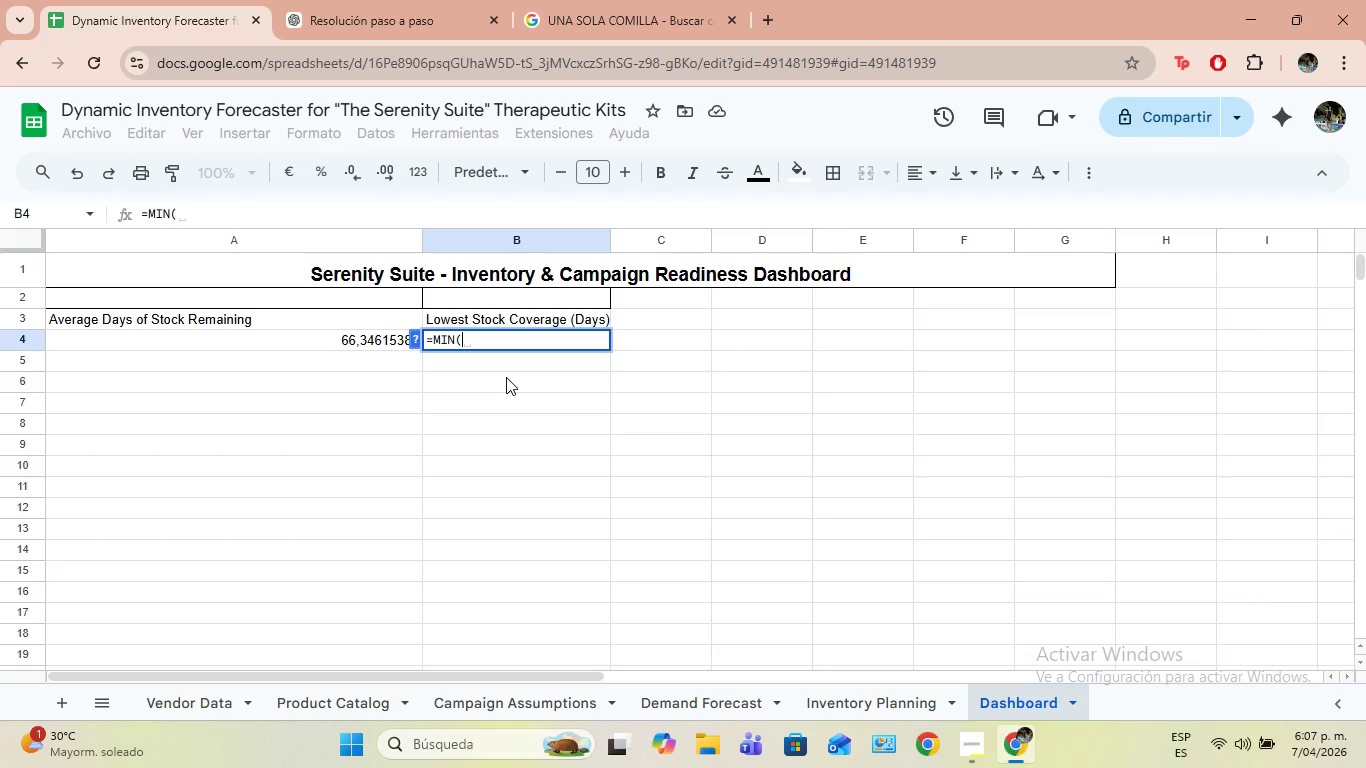 
key(Control+ControlLeft)
 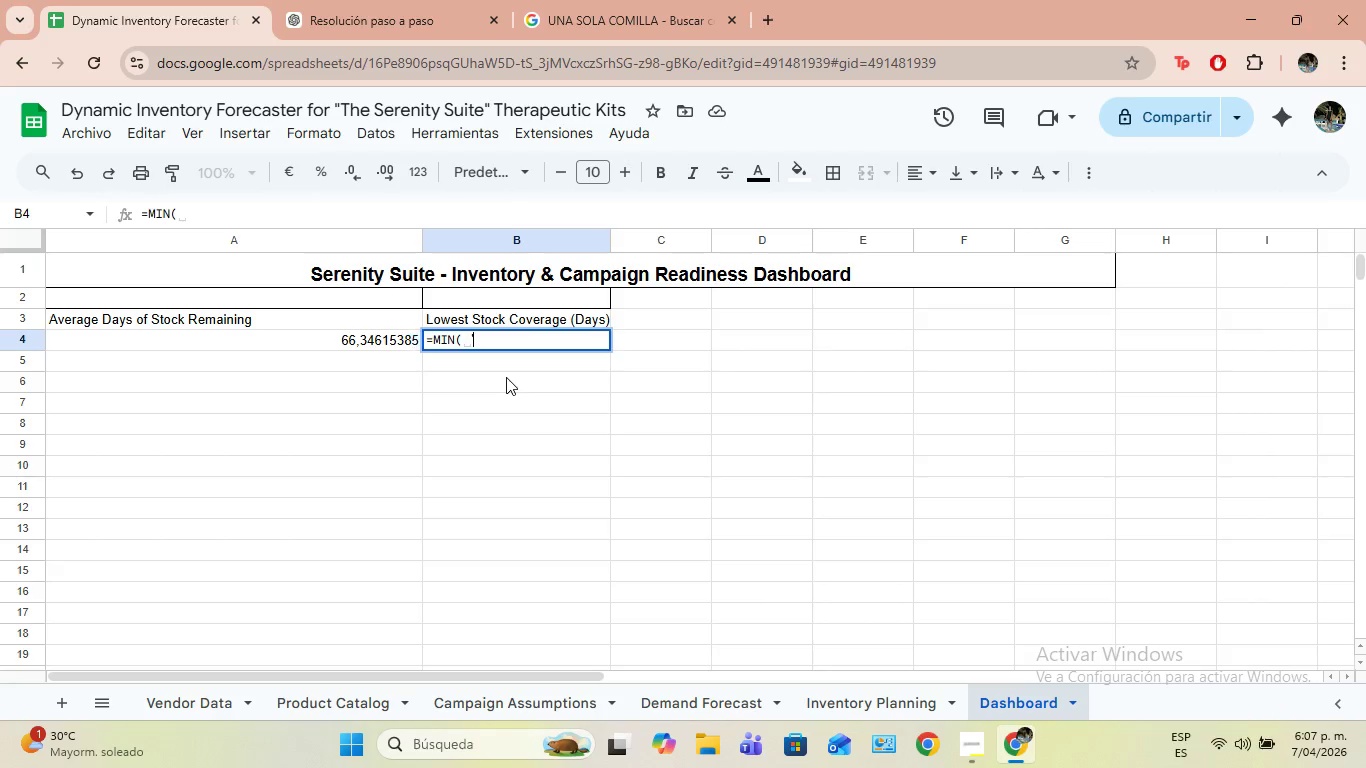 
key(Control+V)
 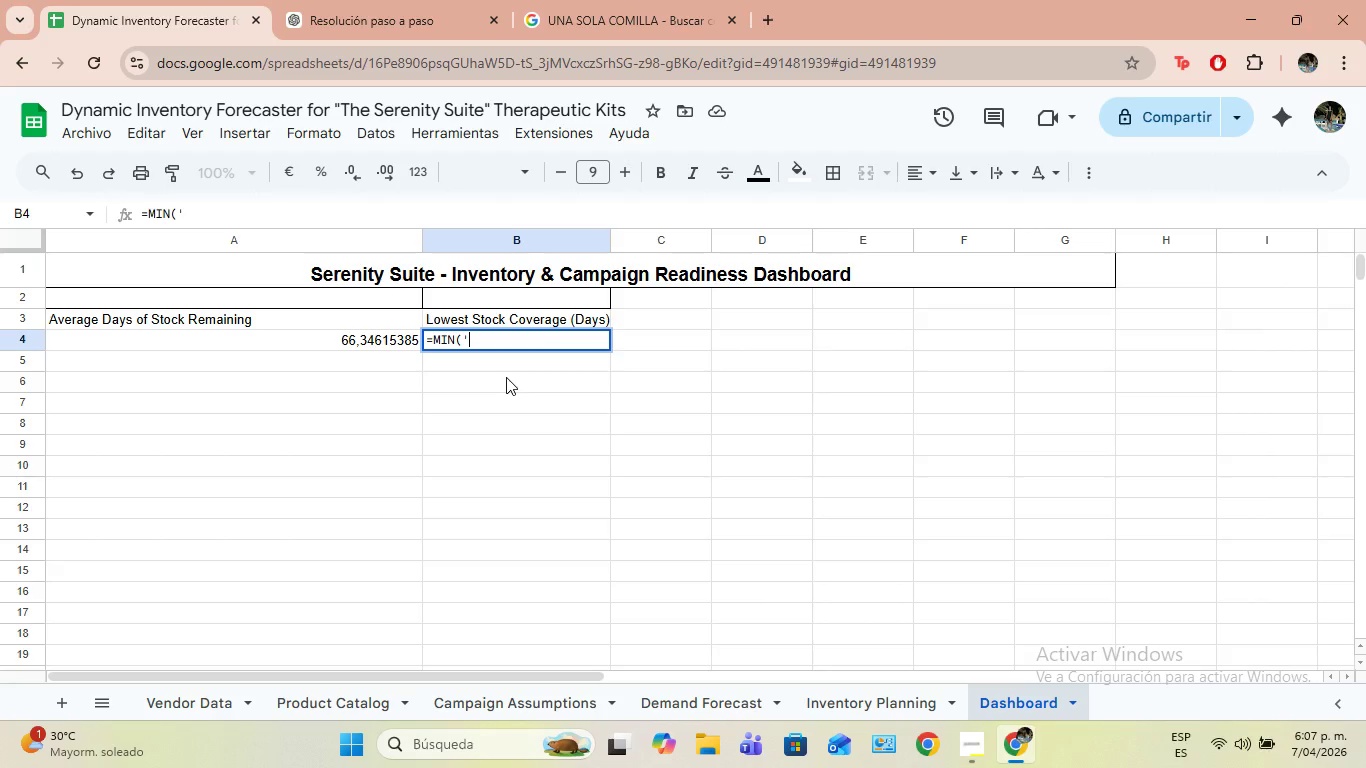 
key(Control+I)
 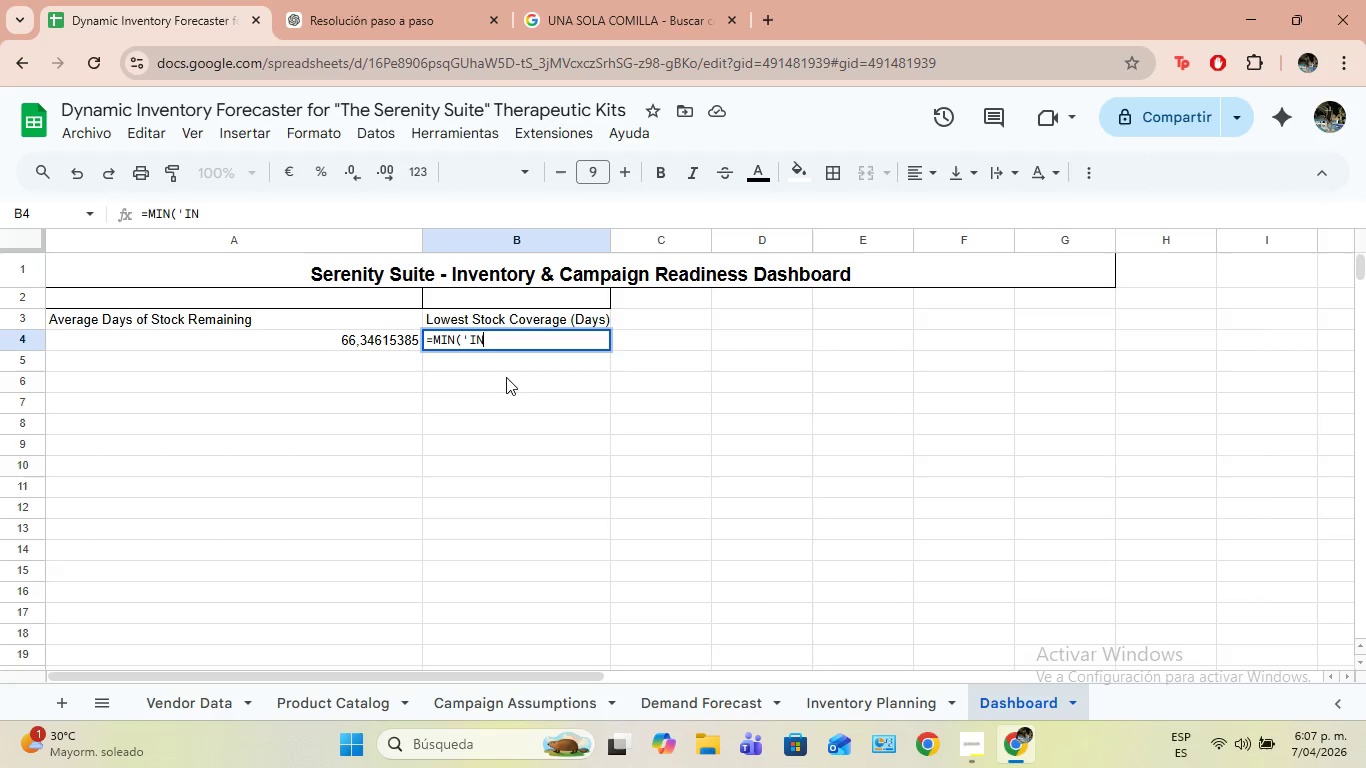 
key(Control+N)
 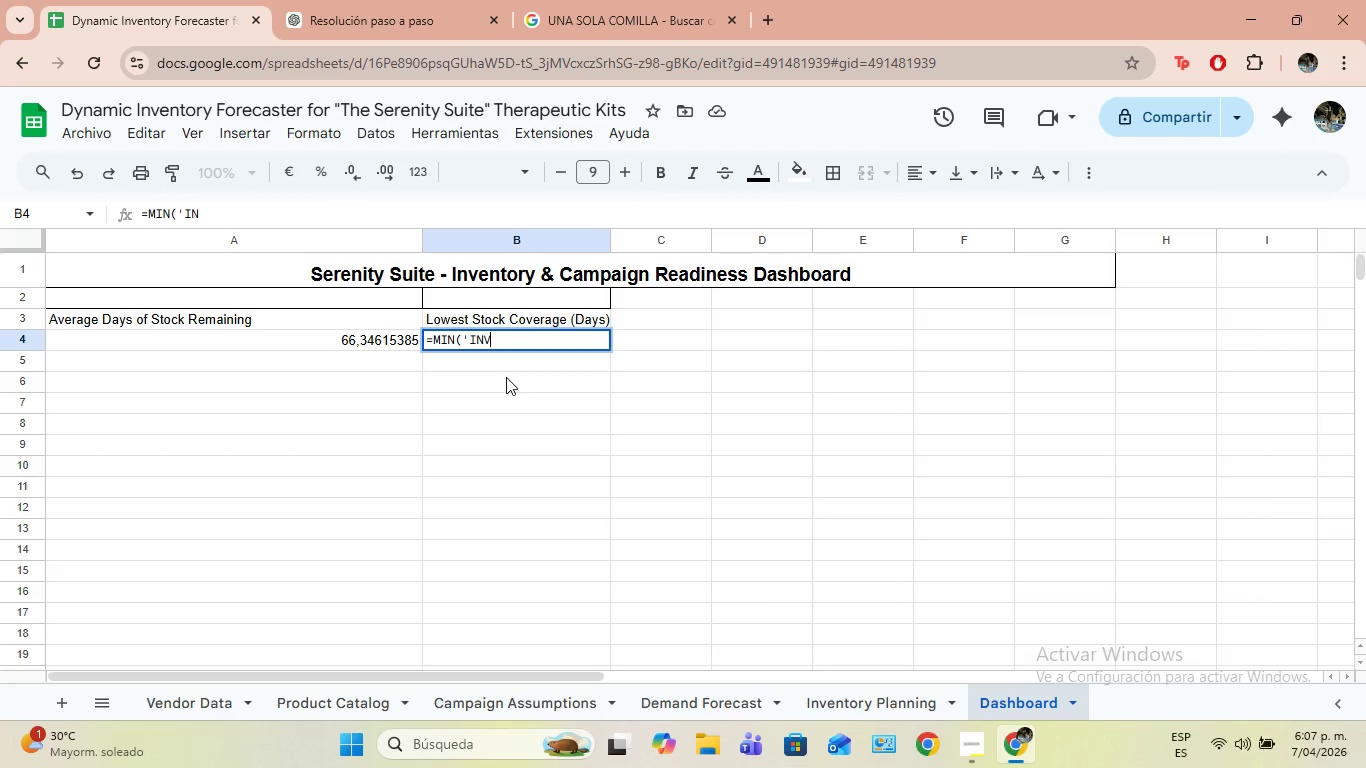 
key(Control+V)
 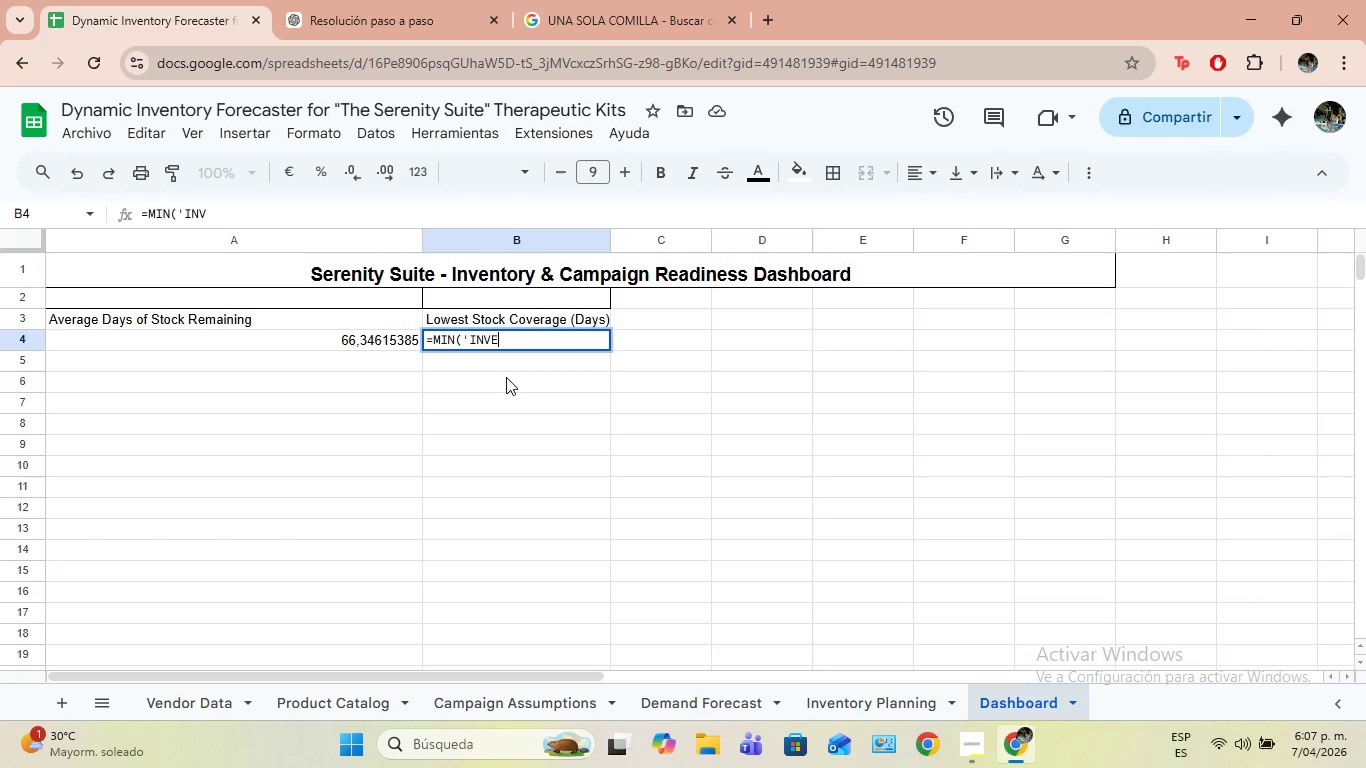 
key(Control+E)
 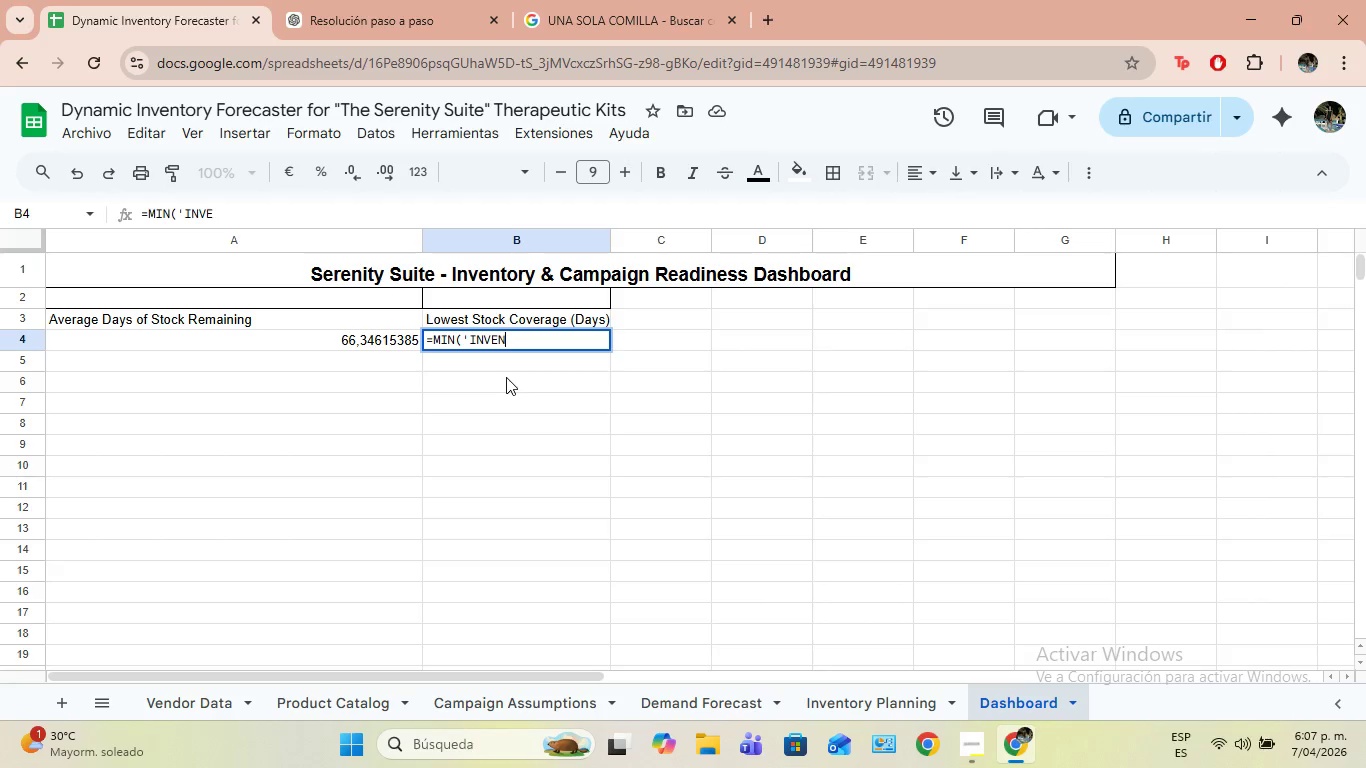 
key(Control+N)
 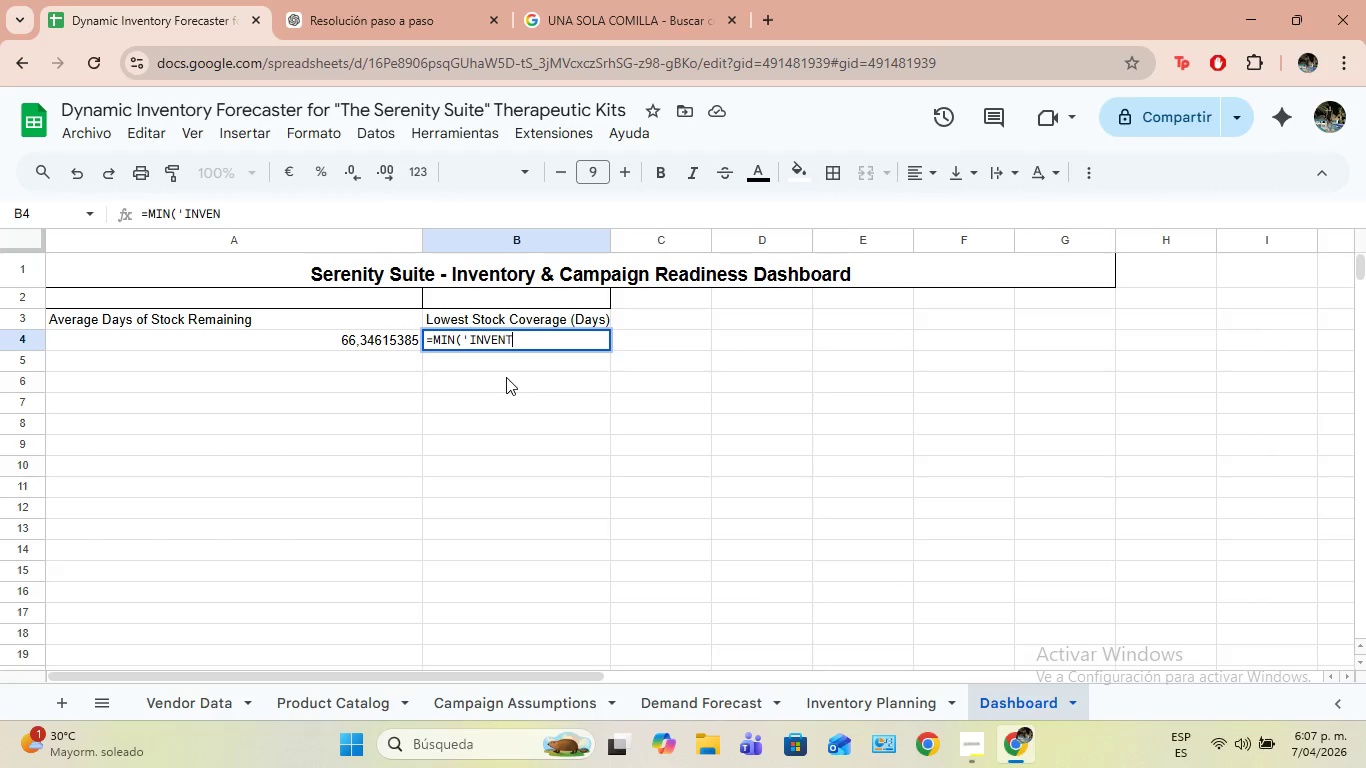 
key(Control+T)
 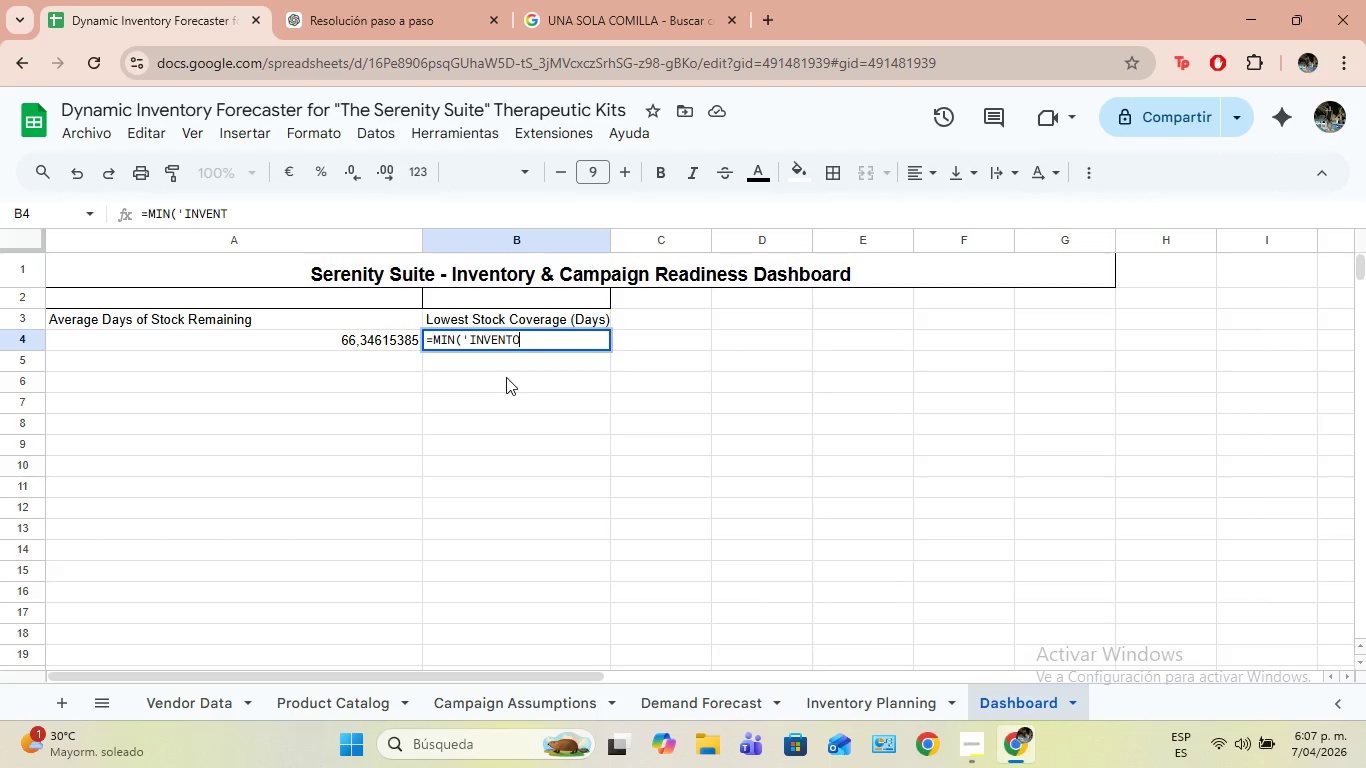 
key(Control+O)
 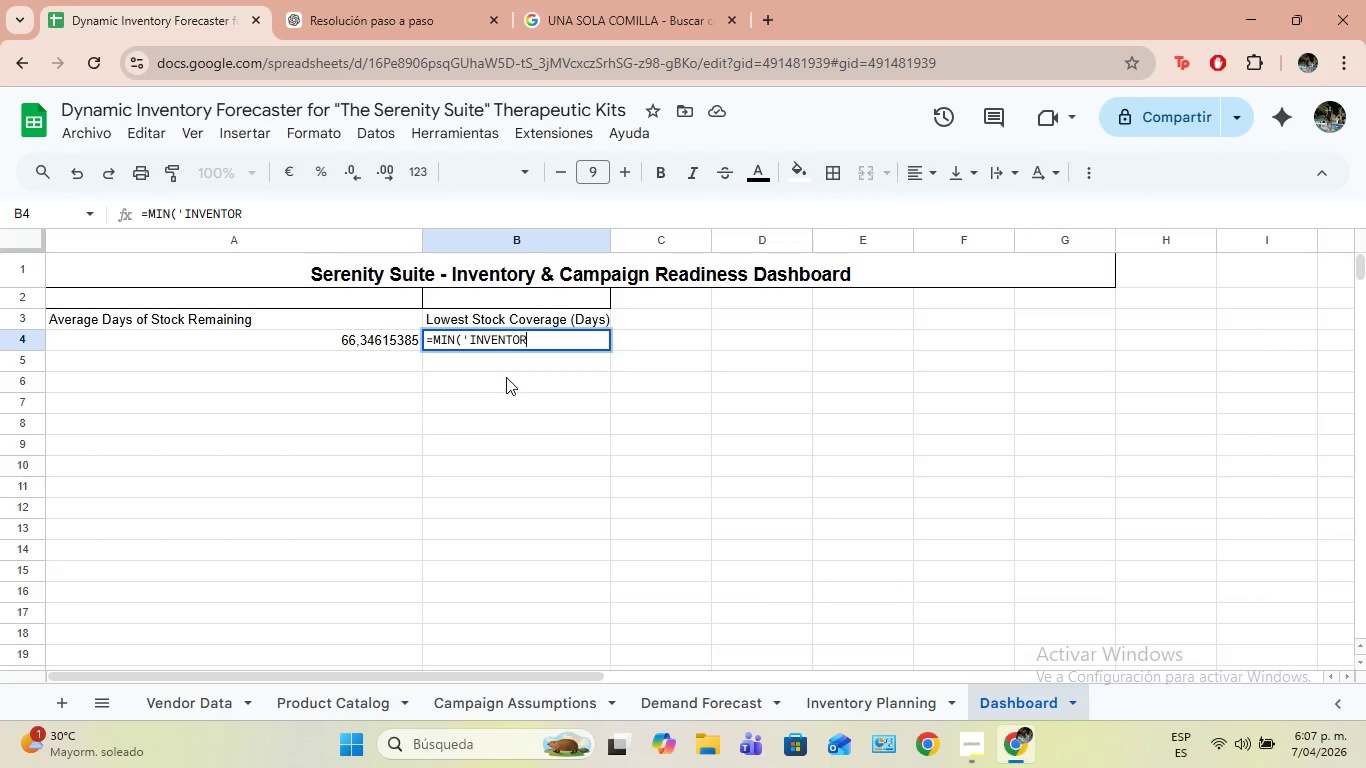 
key(Control+R)
 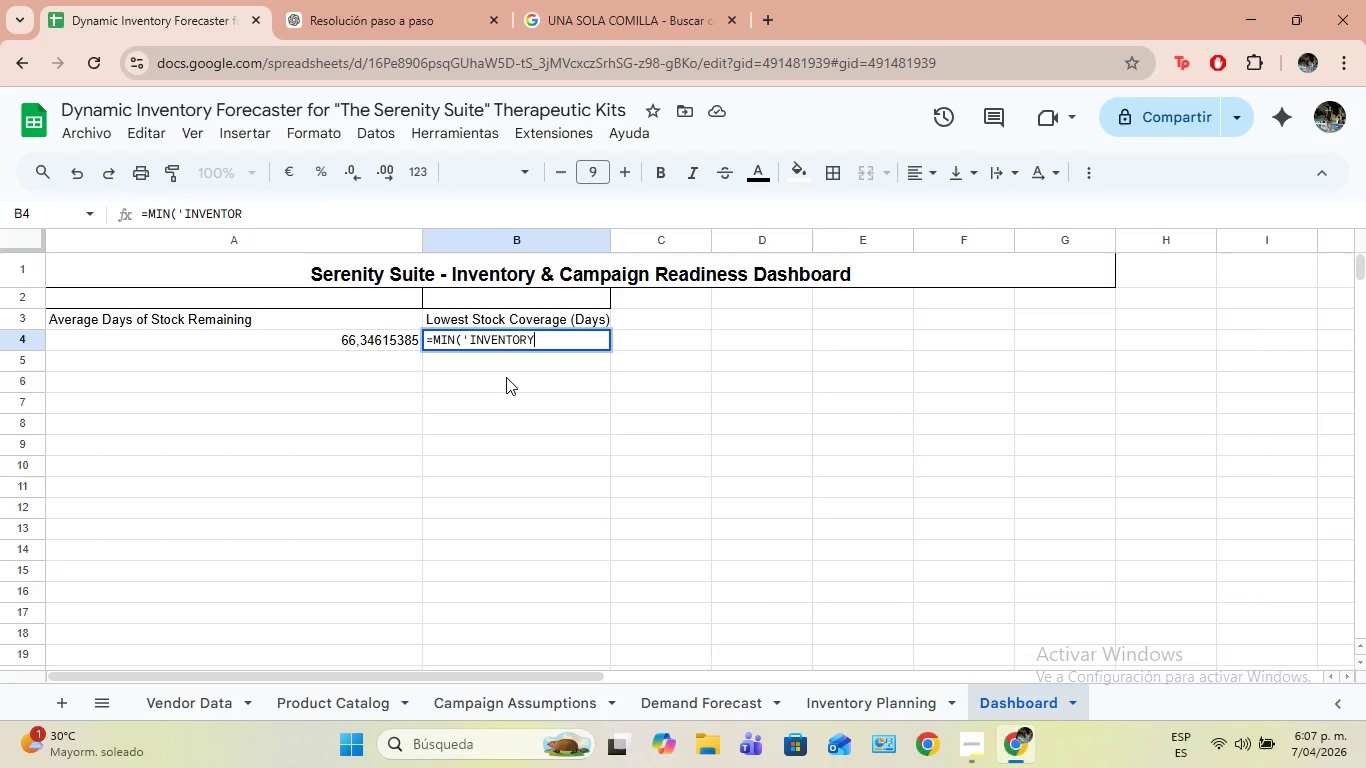 
key(Control+Y)
 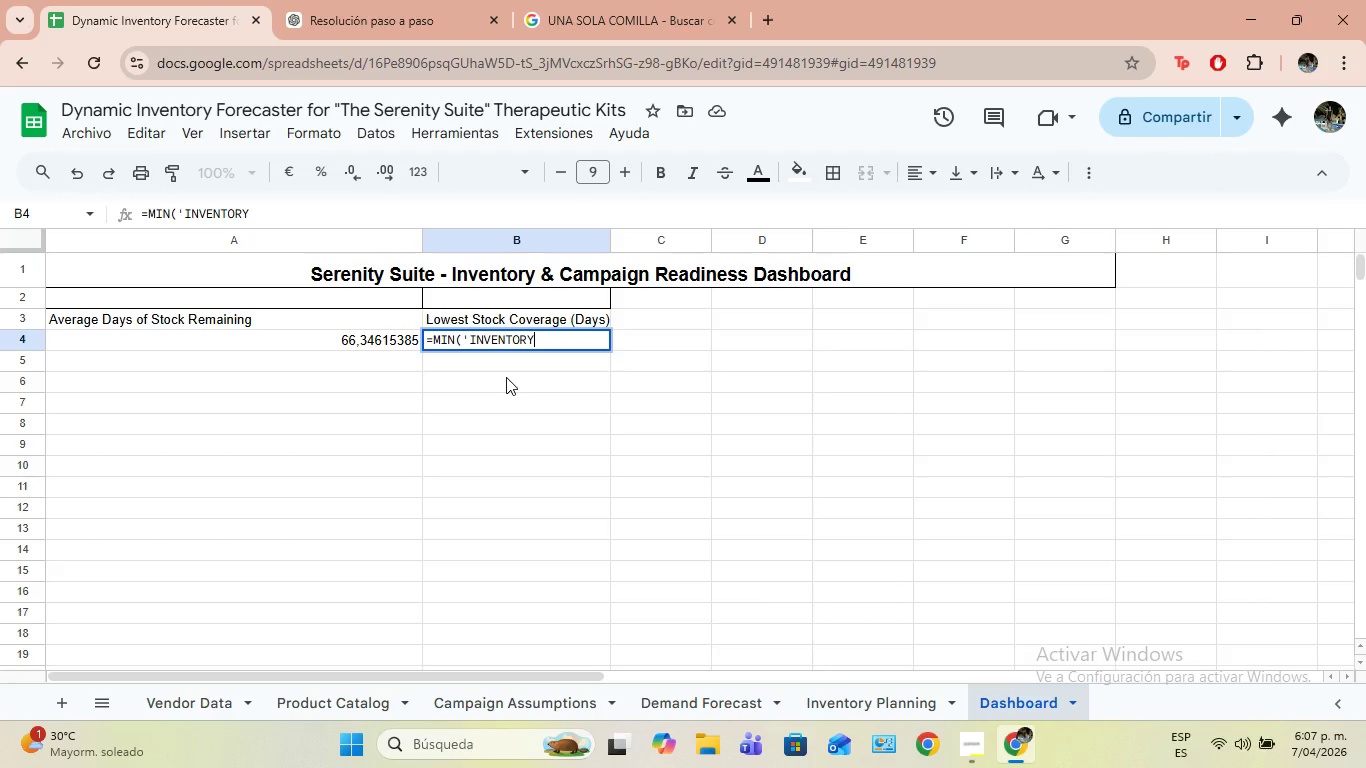 
key(Control+Backspace)
 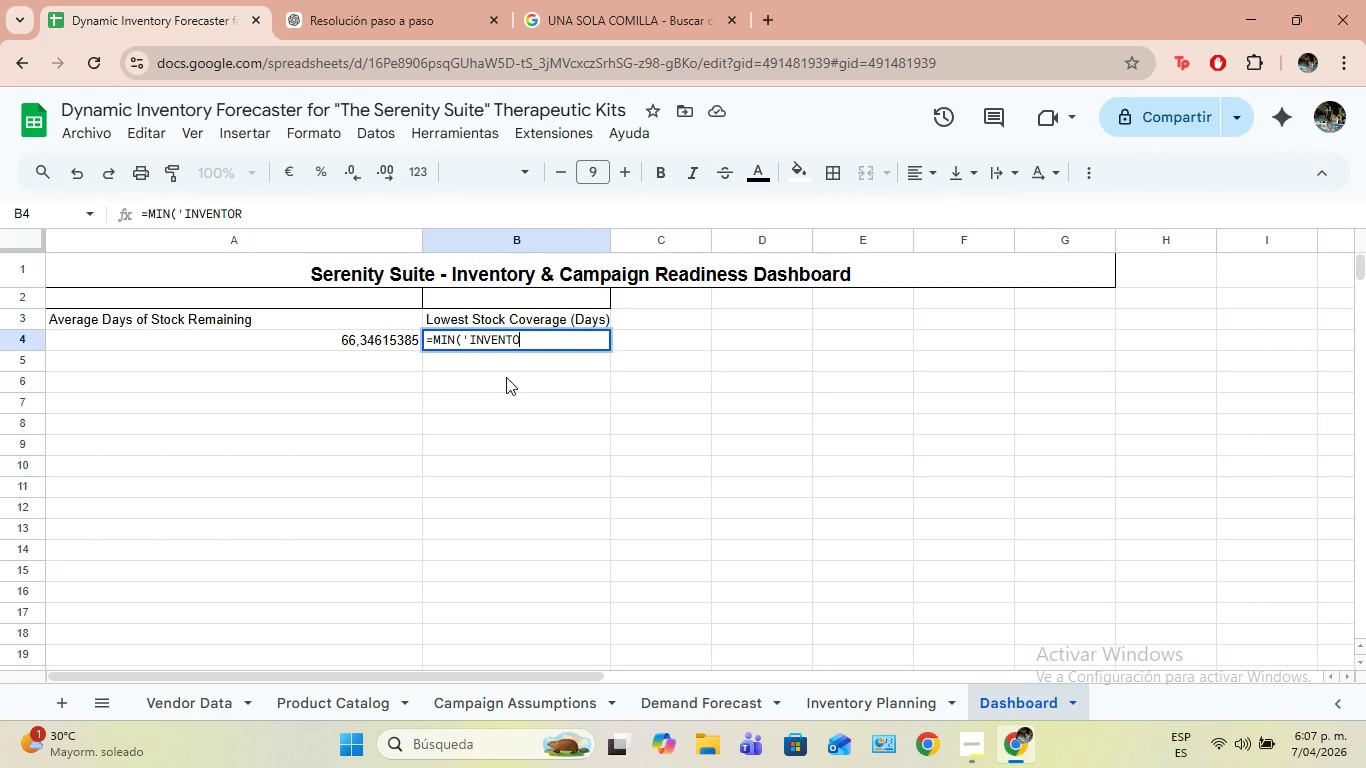 
key(Control+Backspace)
 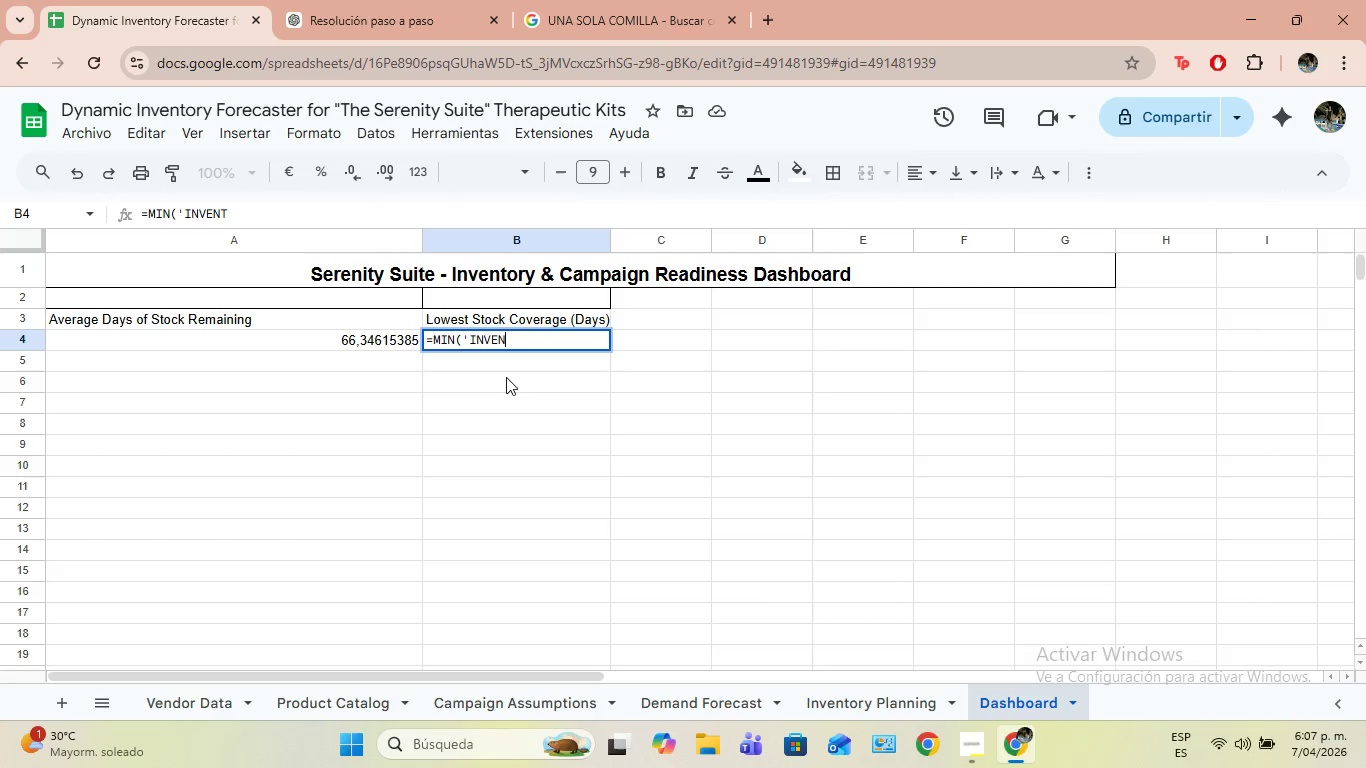 
key(Control+Backspace)
 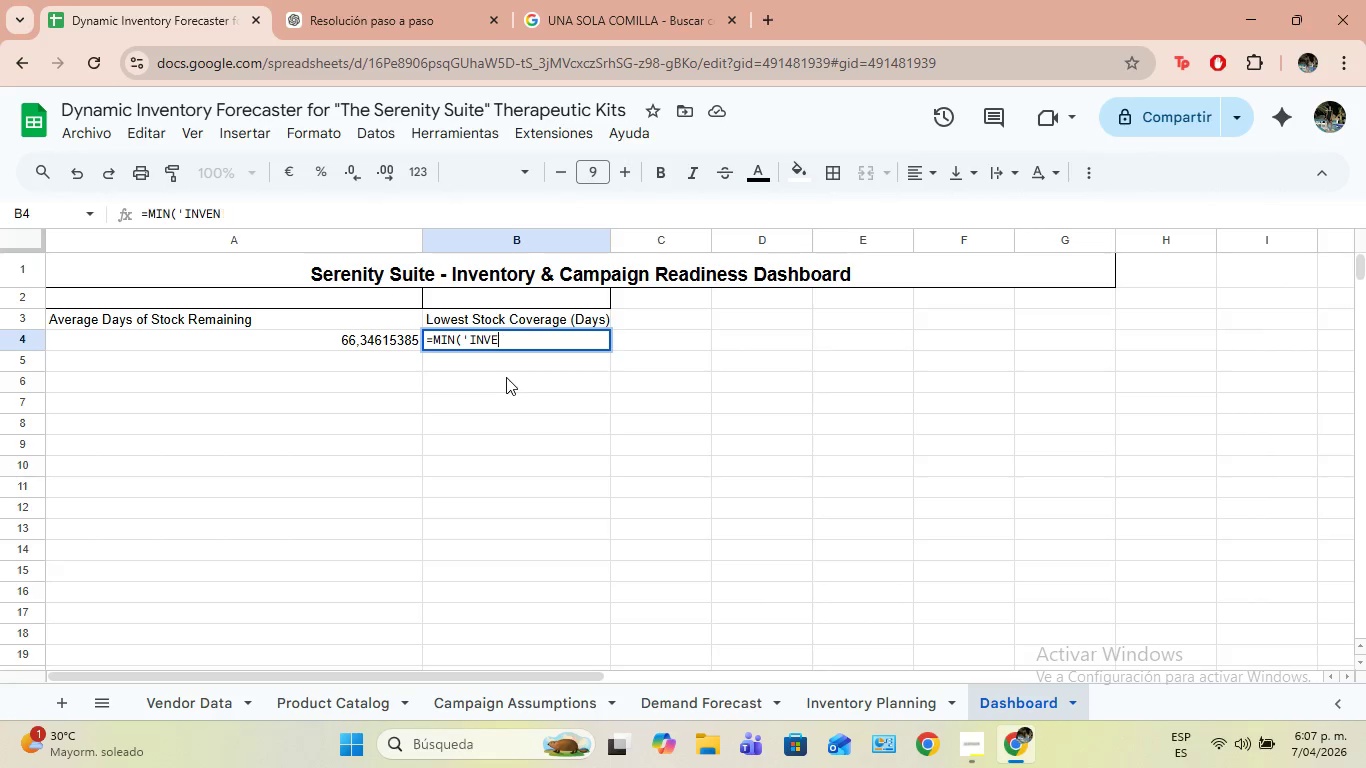 
key(Control+Backspace)
 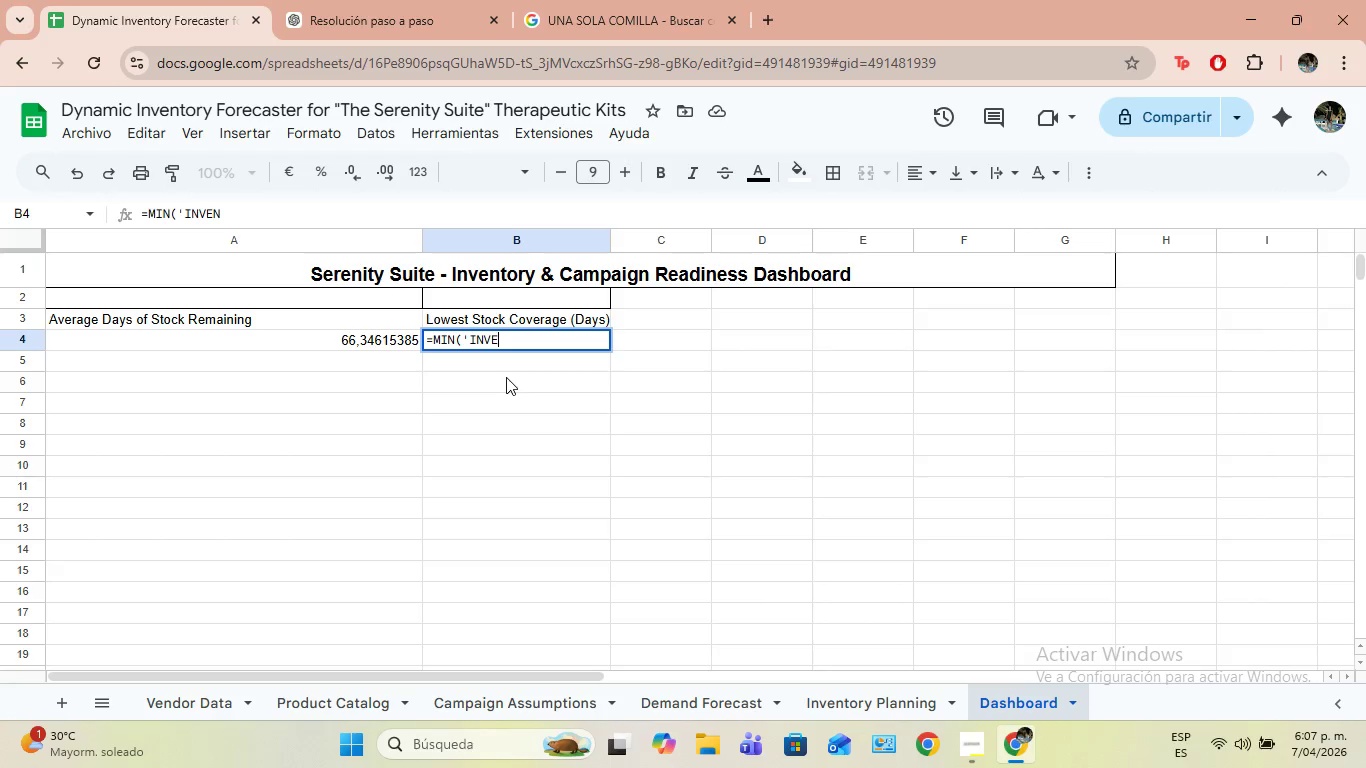 
key(Control+Backspace)
 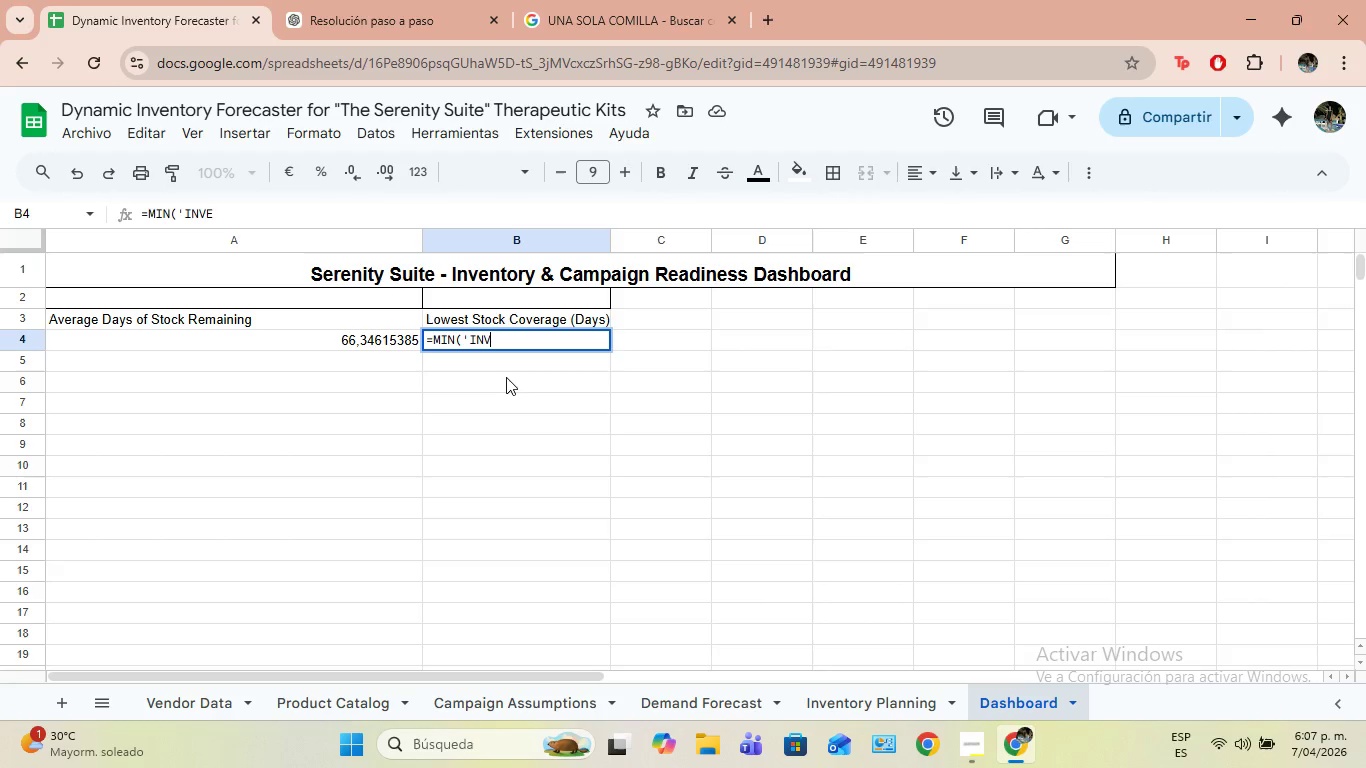 
key(Control+Backspace)
 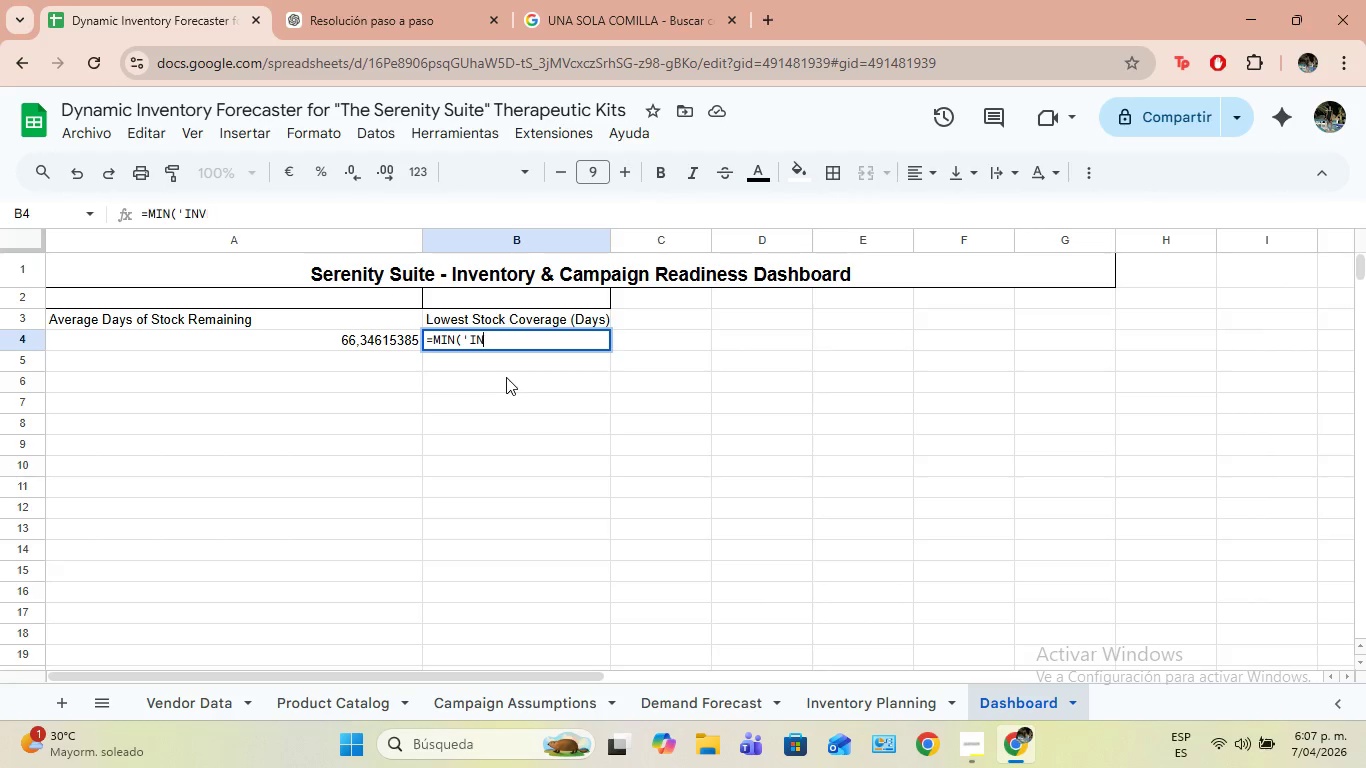 
key(Control+Backspace)
 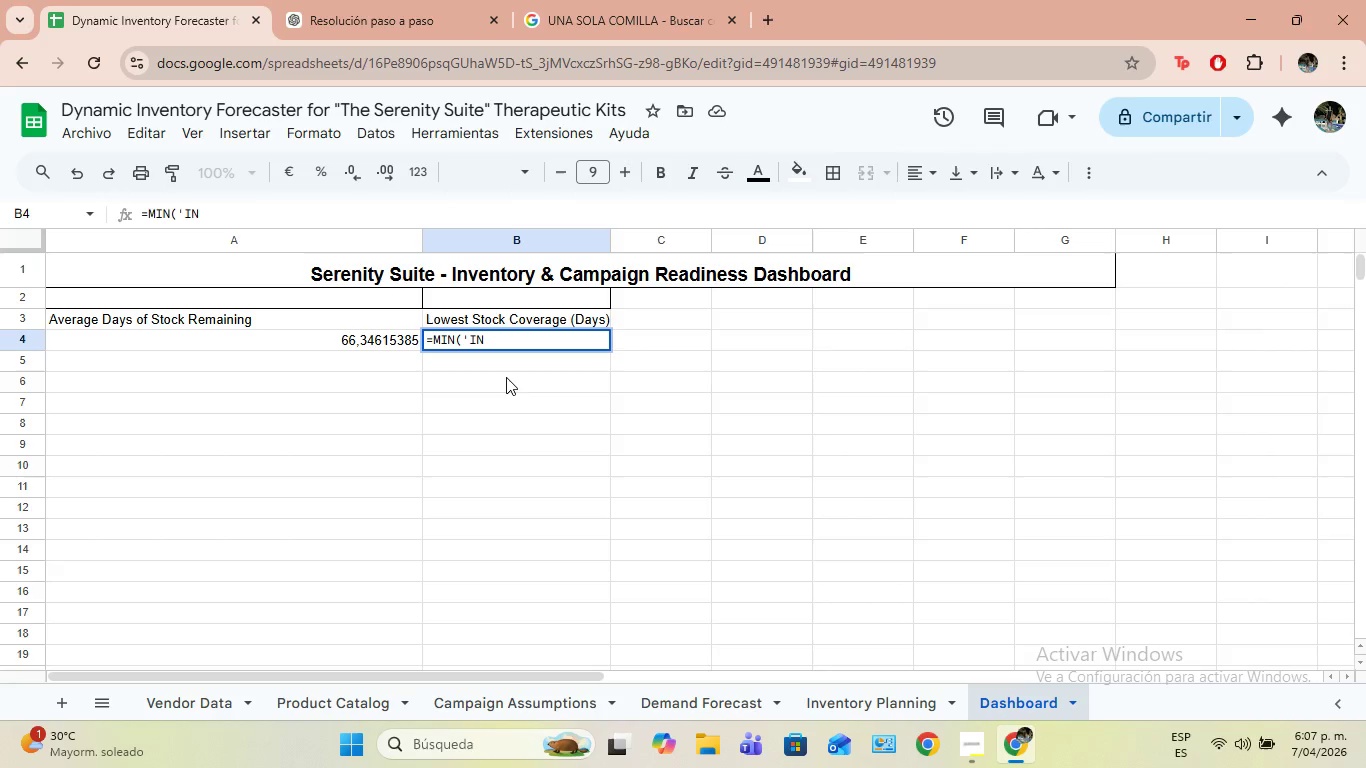 
key(Control+CapsLock)
 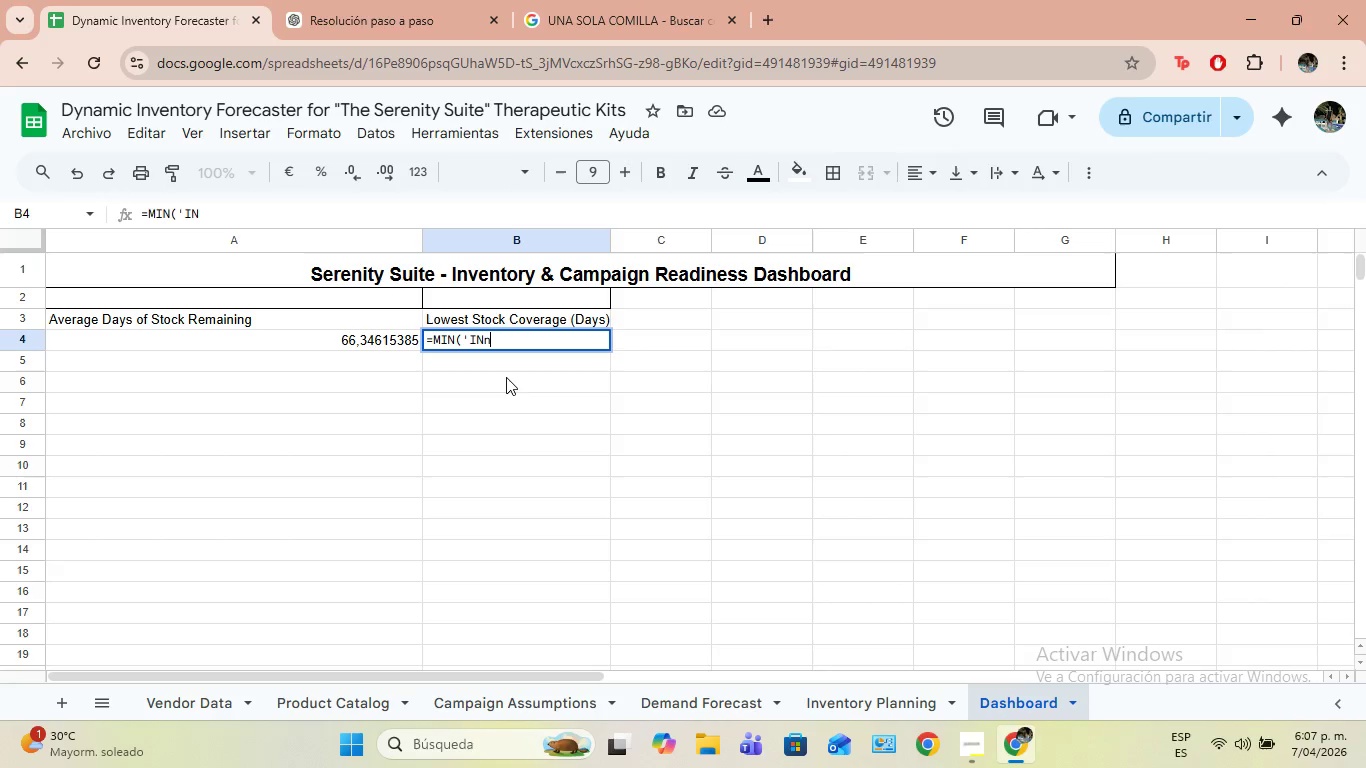 
key(Control+N)
 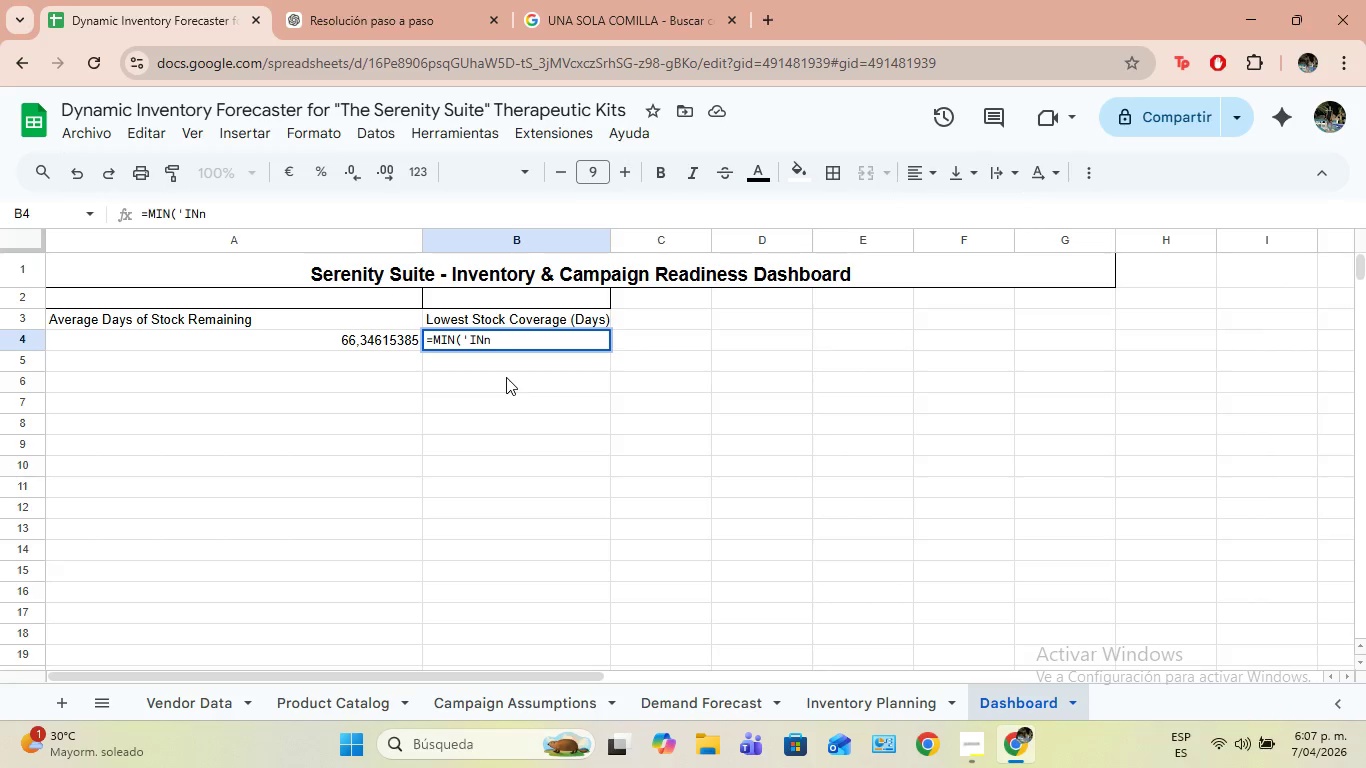 
key(Control+V)
 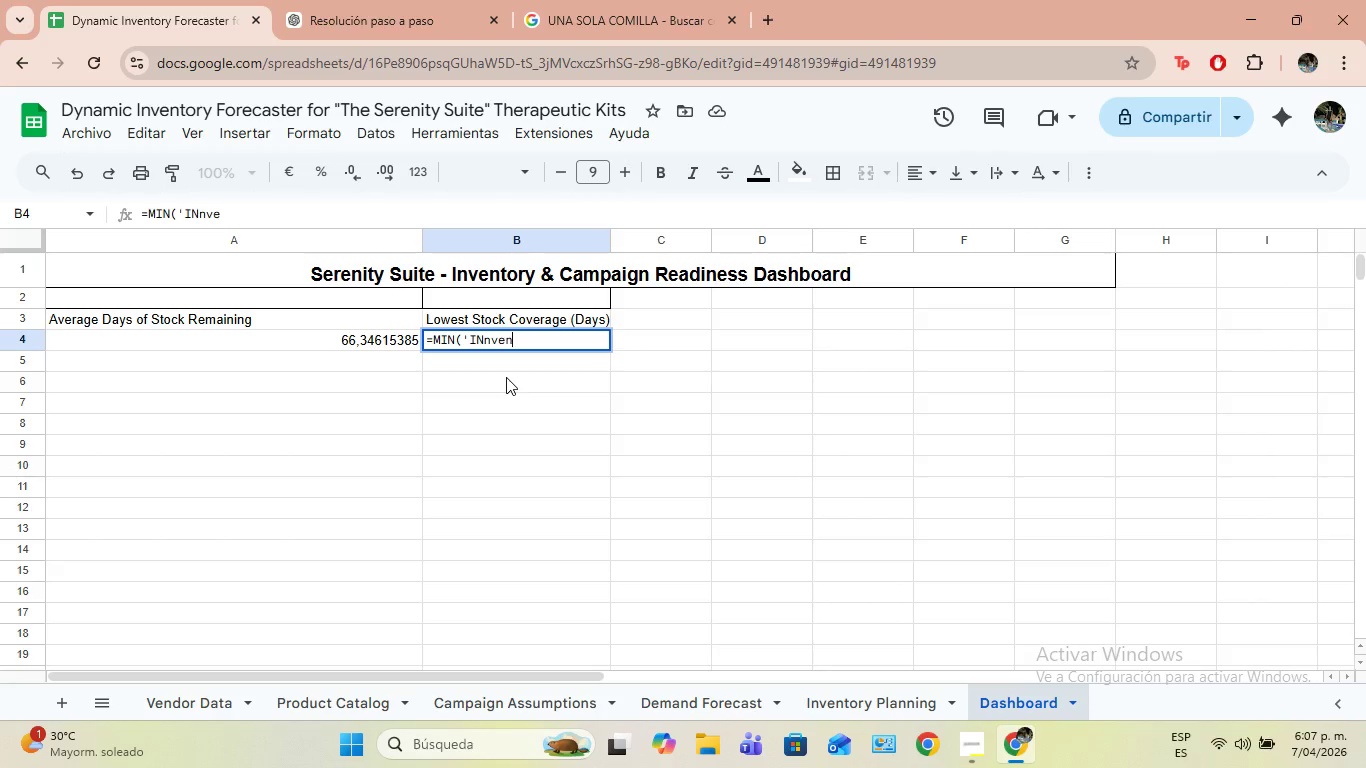 
key(Control+E)
 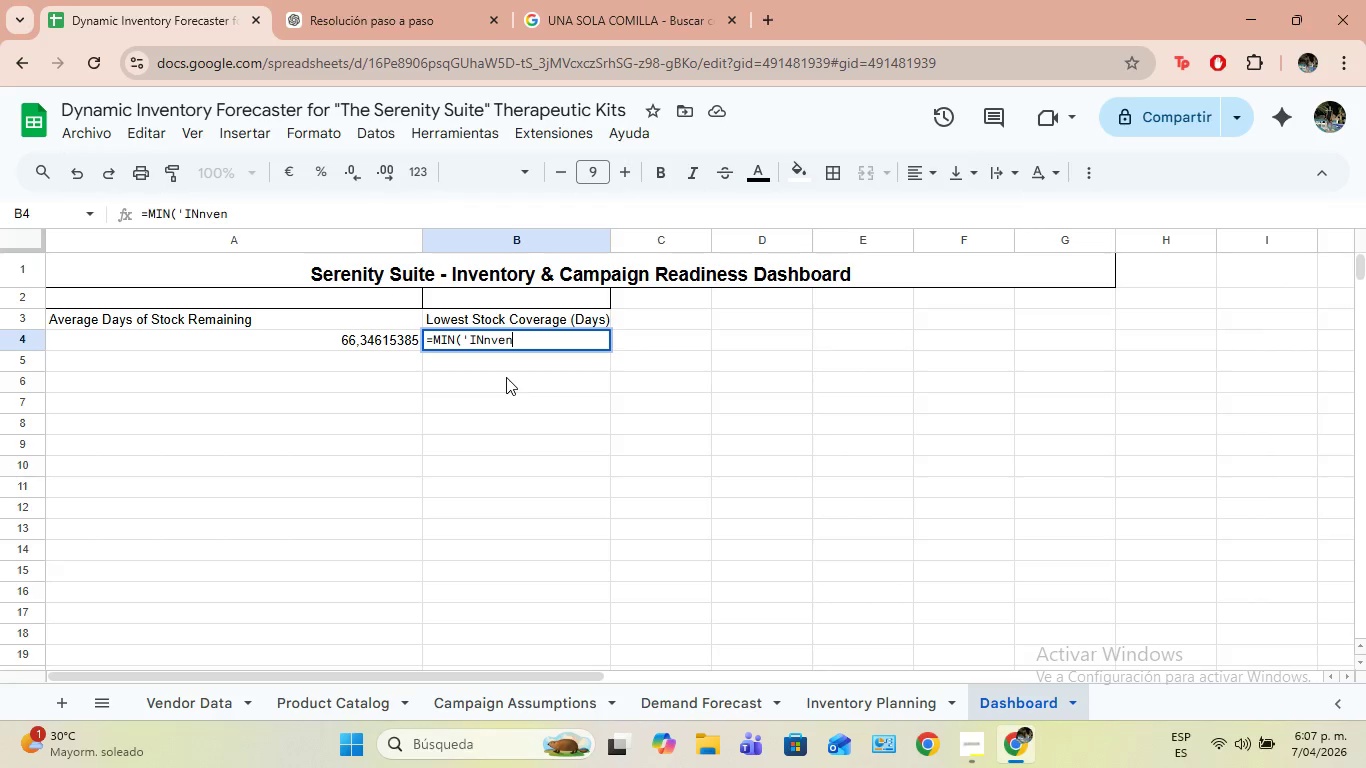 
key(Control+N)
 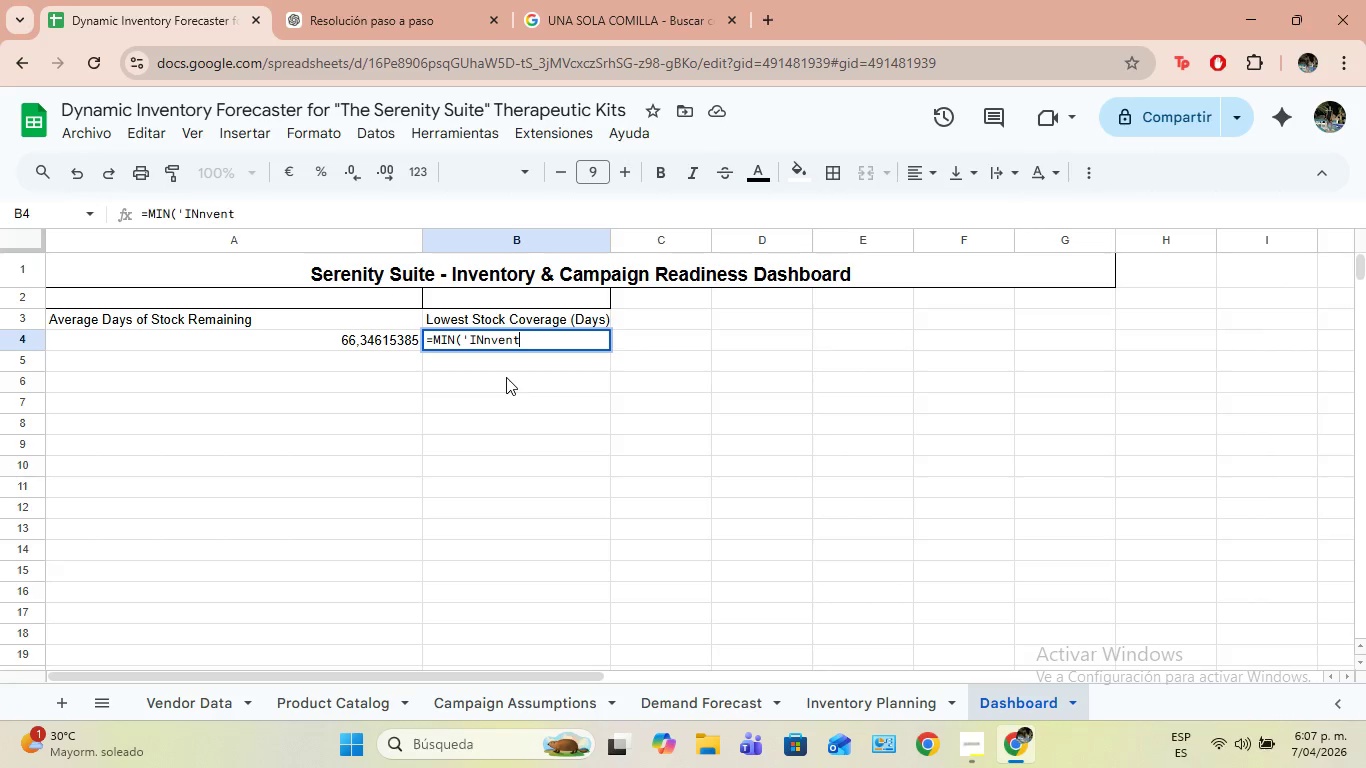 
key(Control+T)
 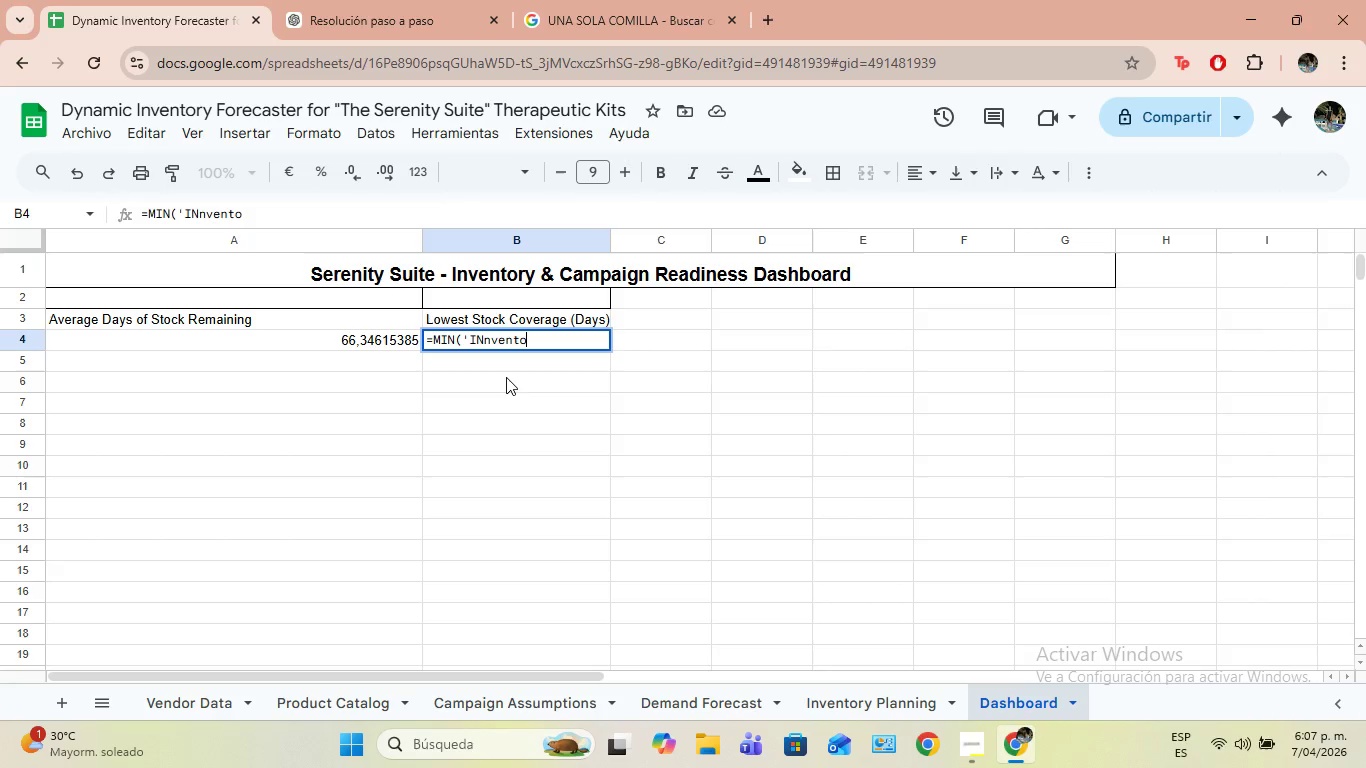 
key(Control+O)
 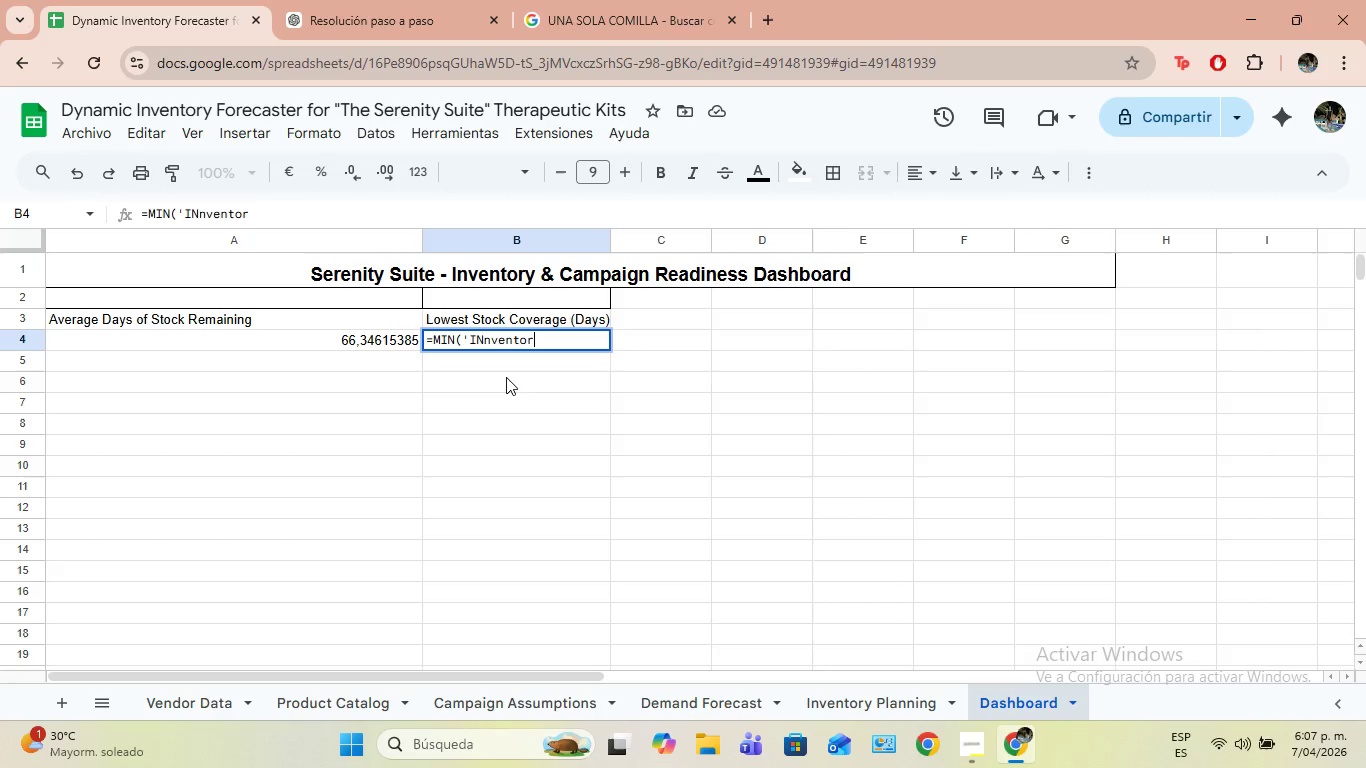 
key(Control+R)
 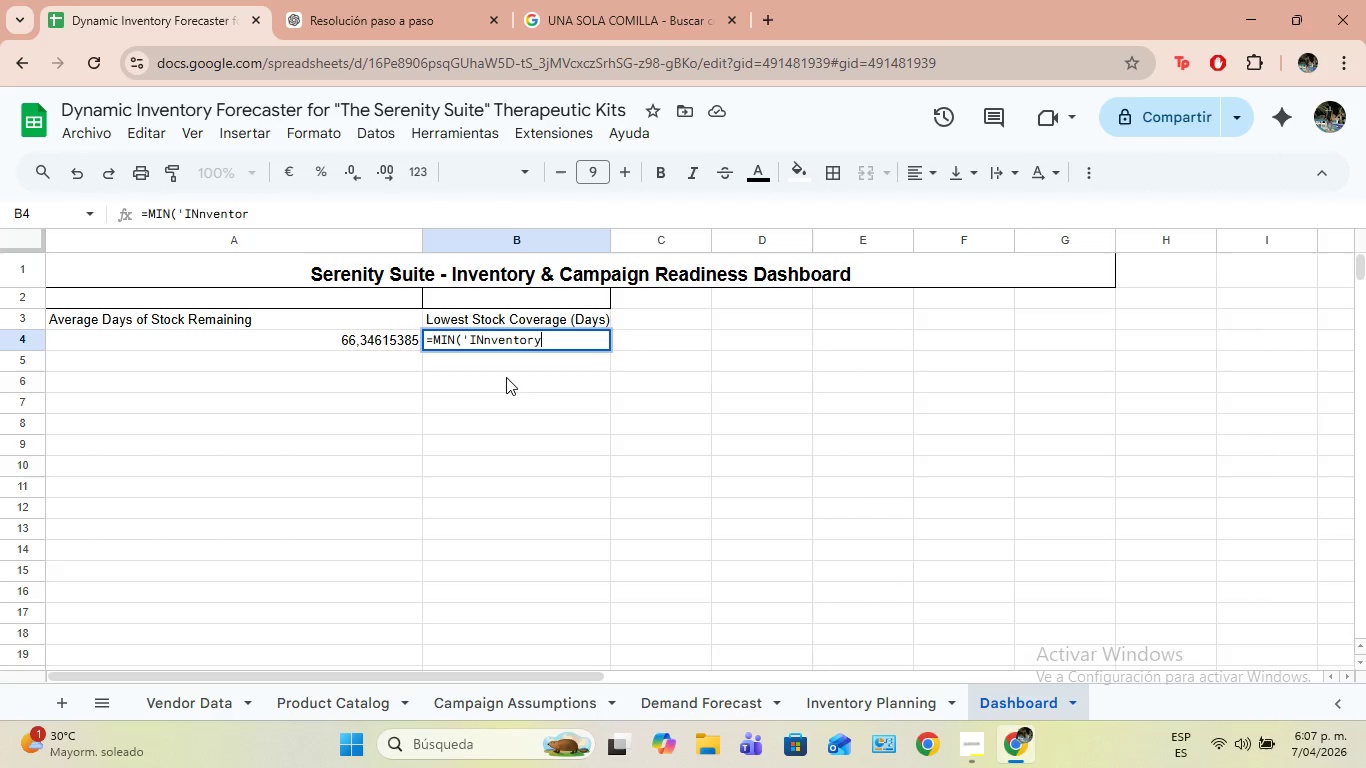 
key(Control+Y)
 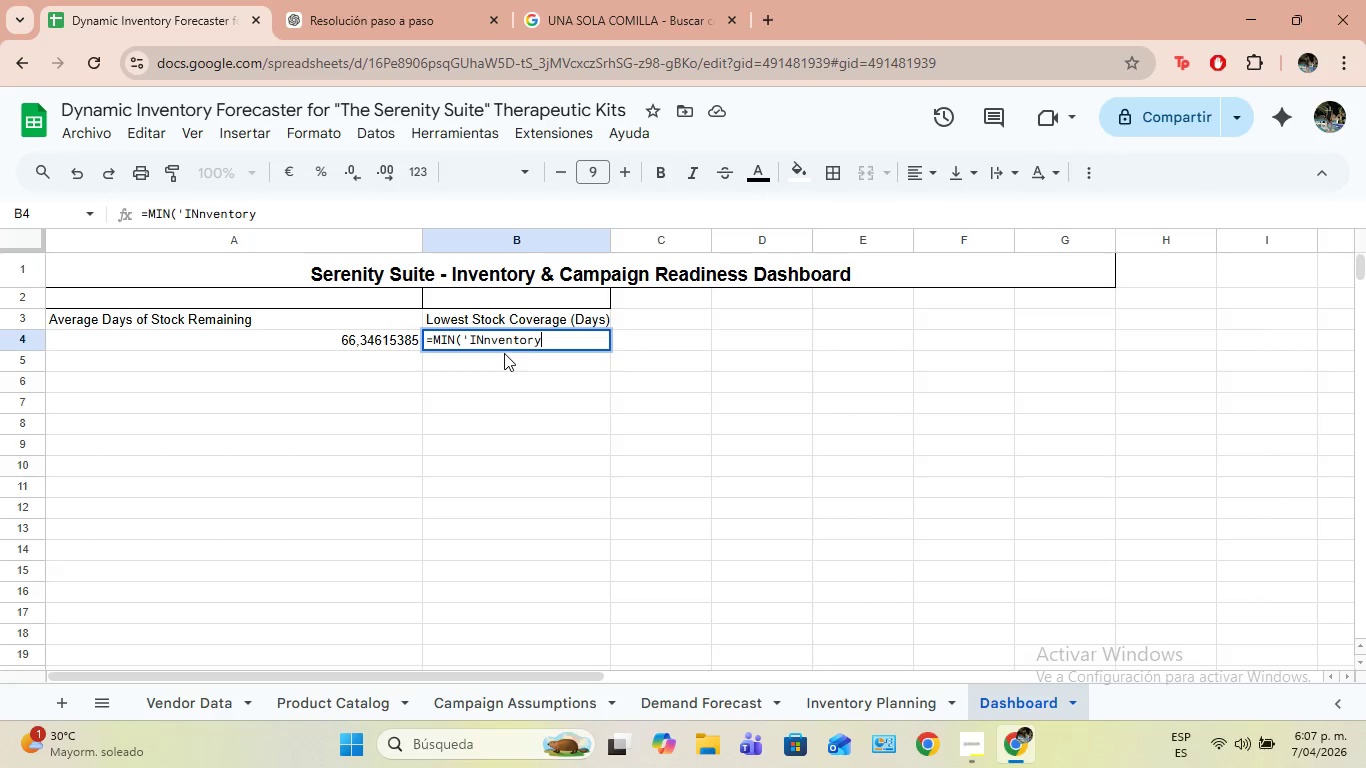 
left_click([482, 340])
 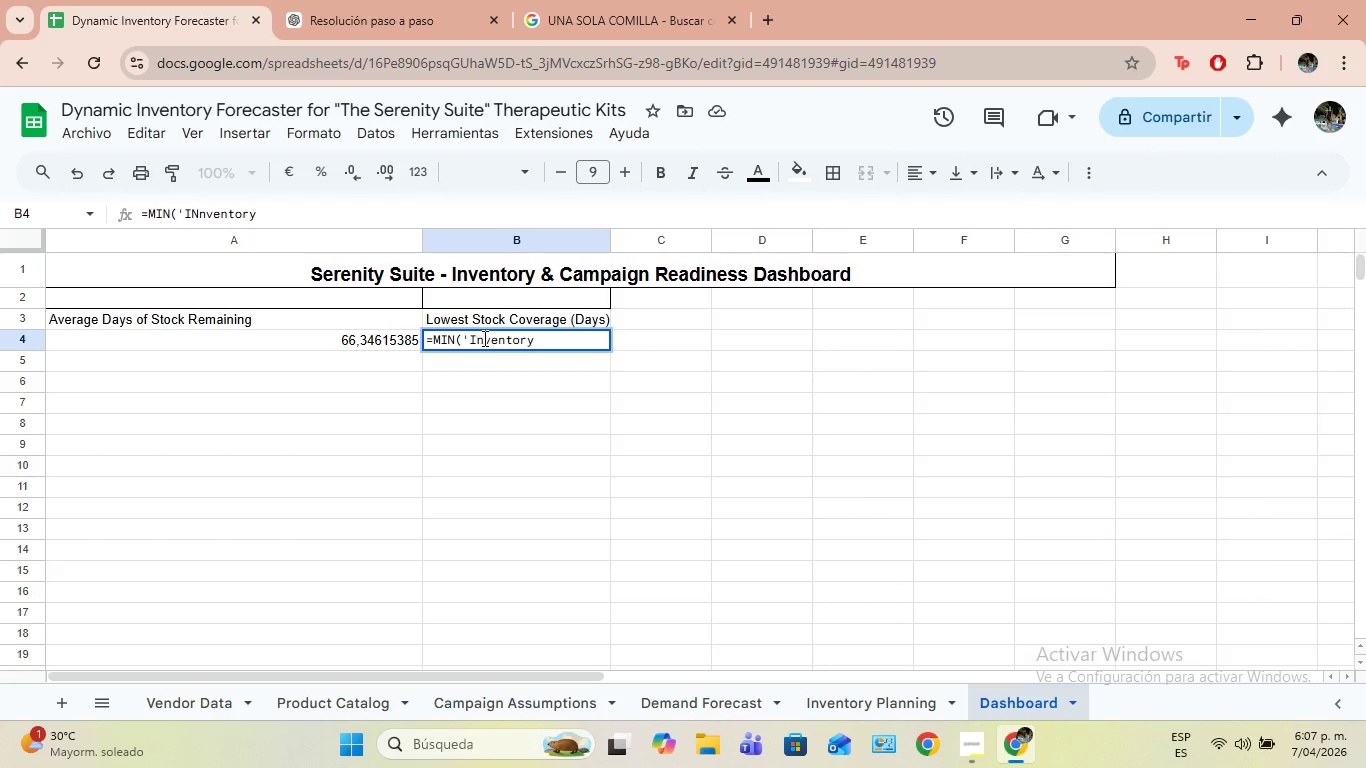 
key(Backspace)
 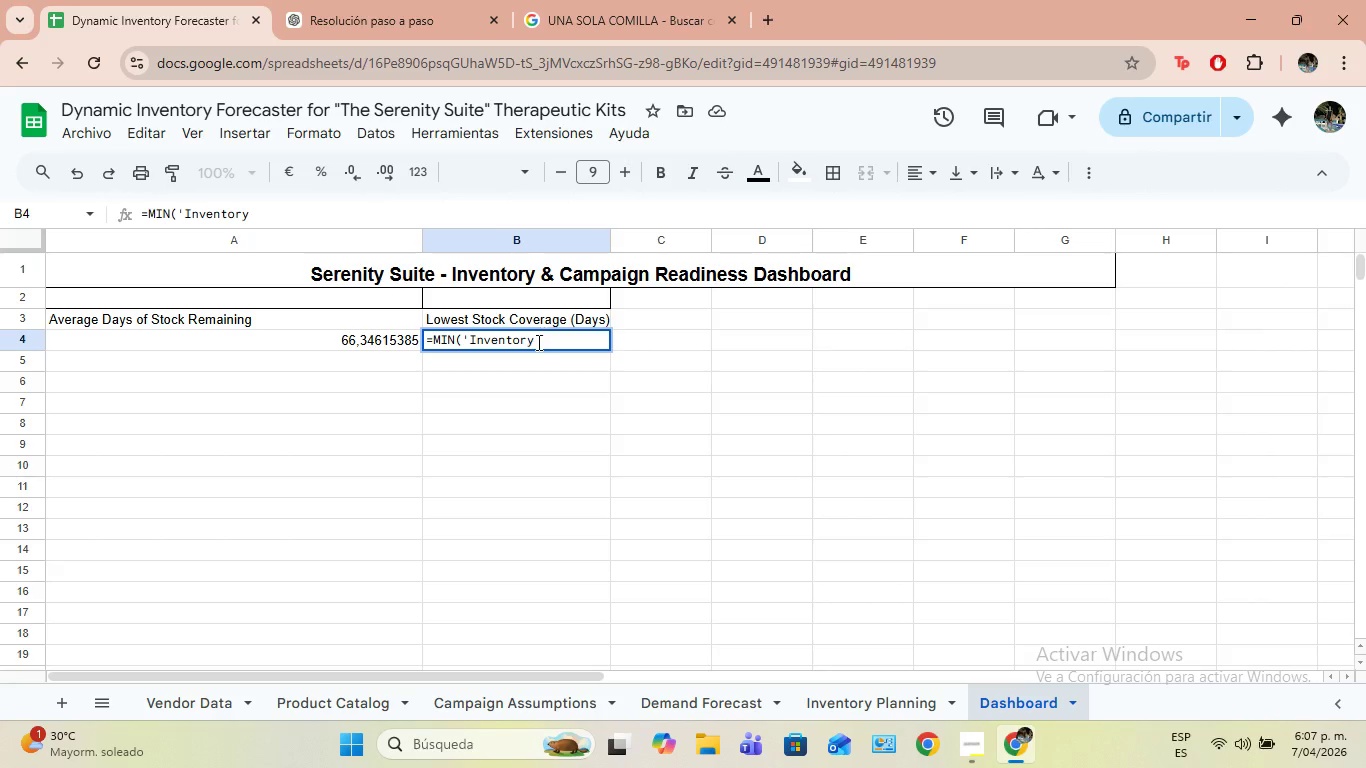 
left_click([537, 343])
 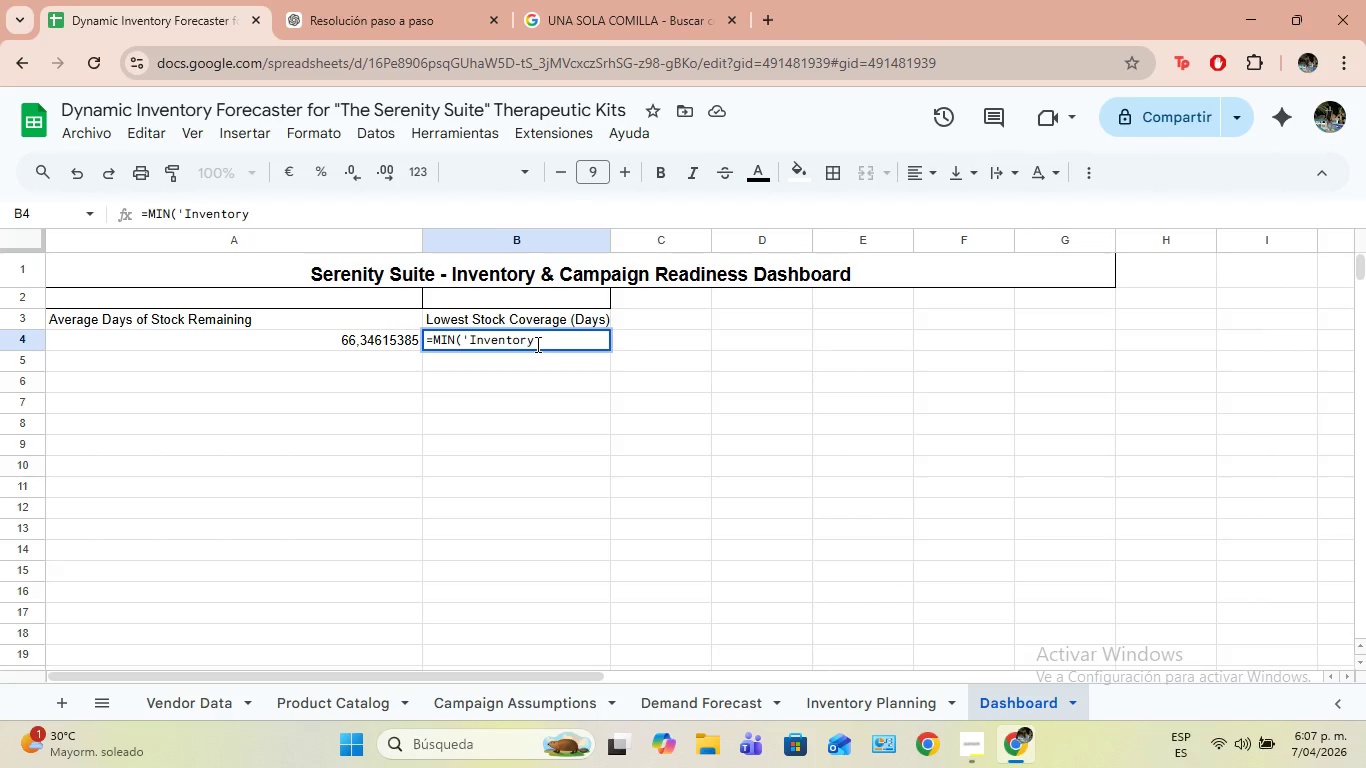 
type( Planning)
 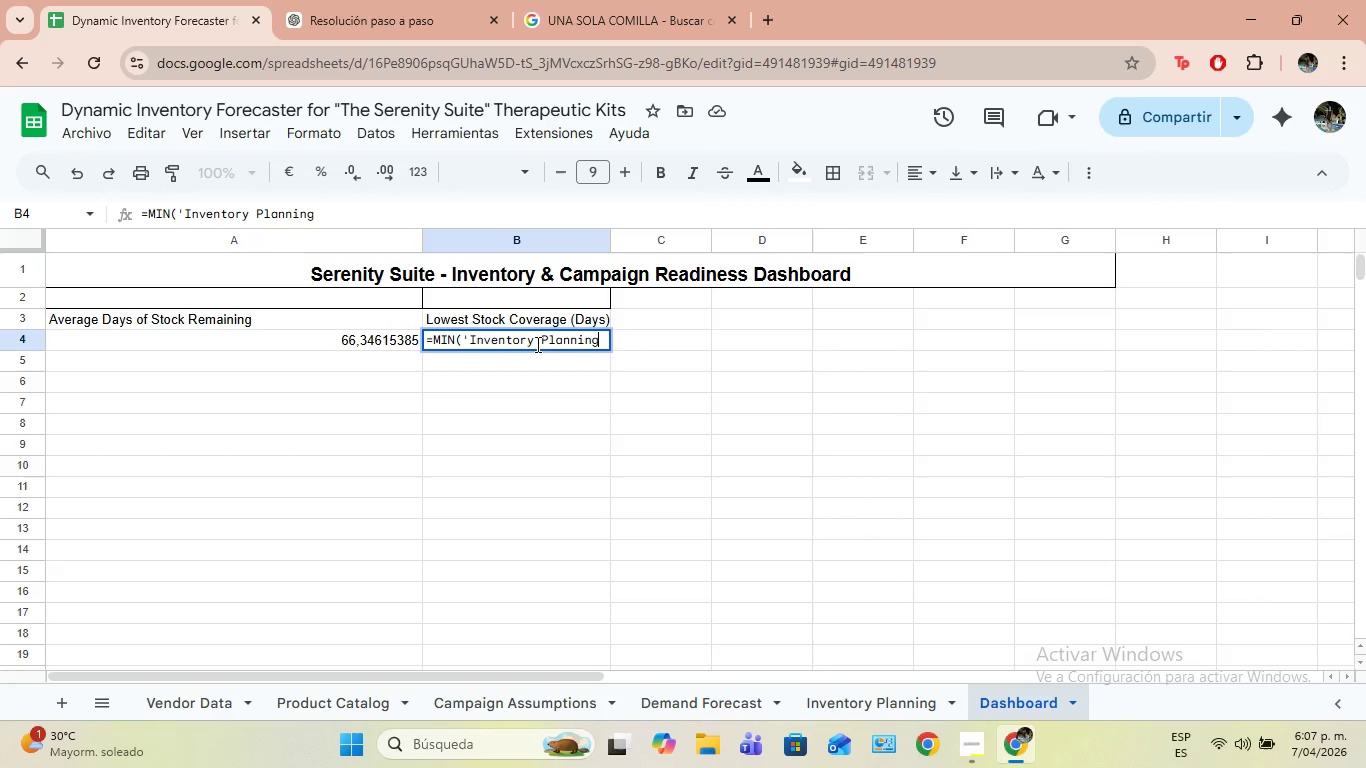 
key(Control+ControlLeft)
 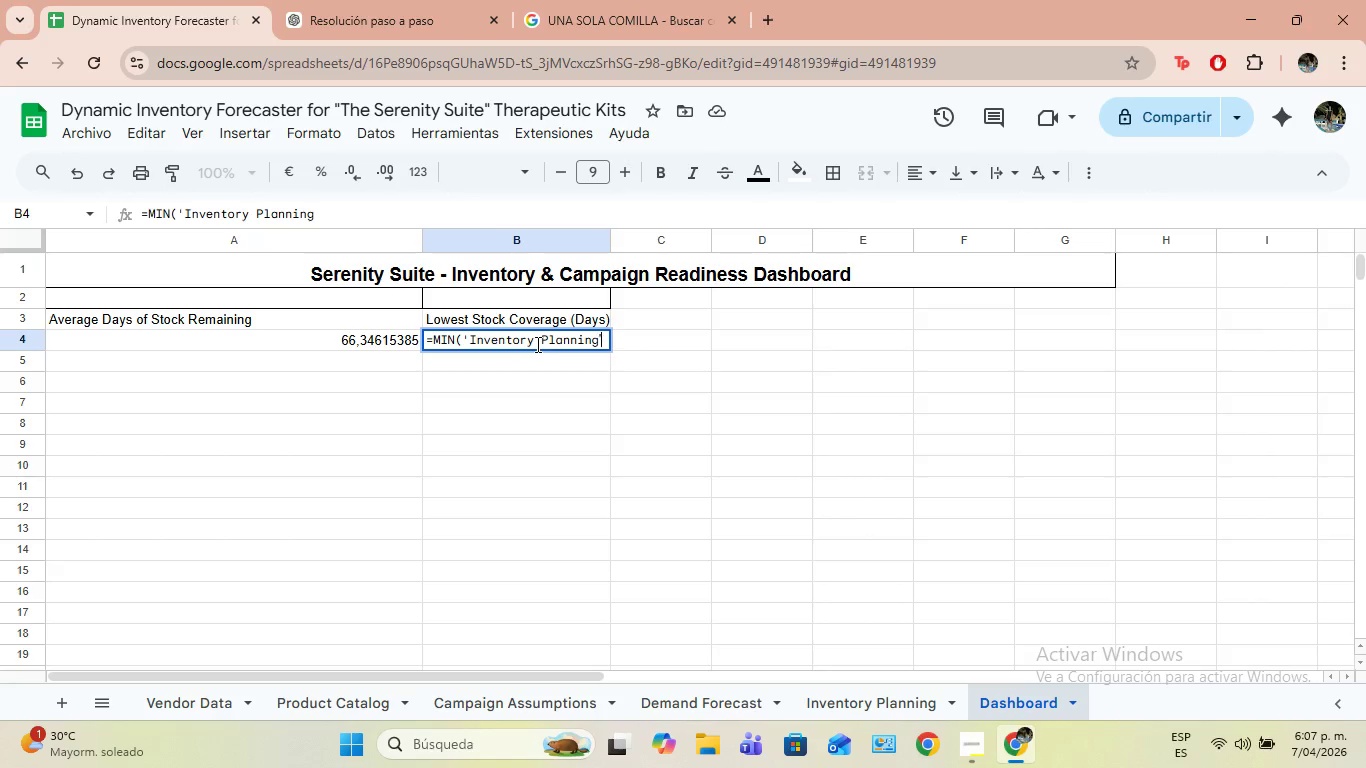 
key(Control+V)
 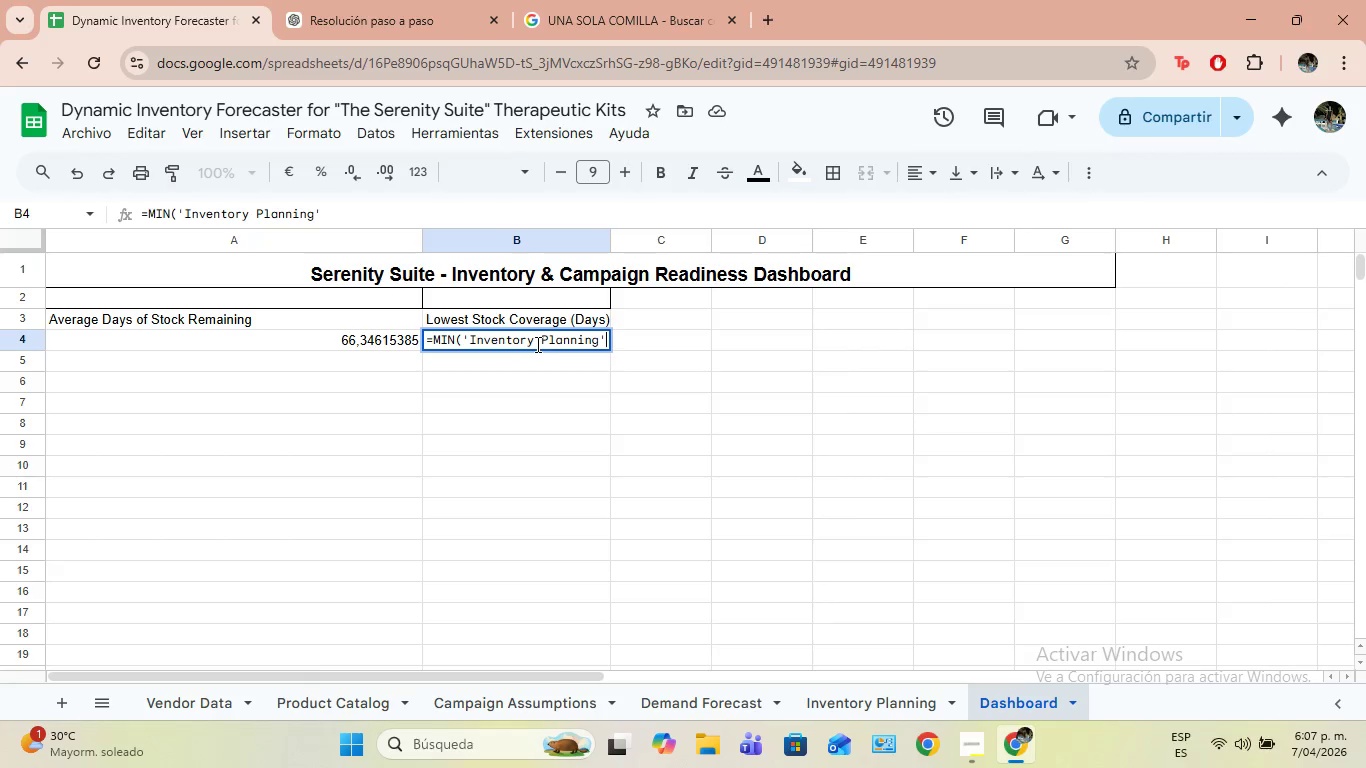 
type(!h2)
 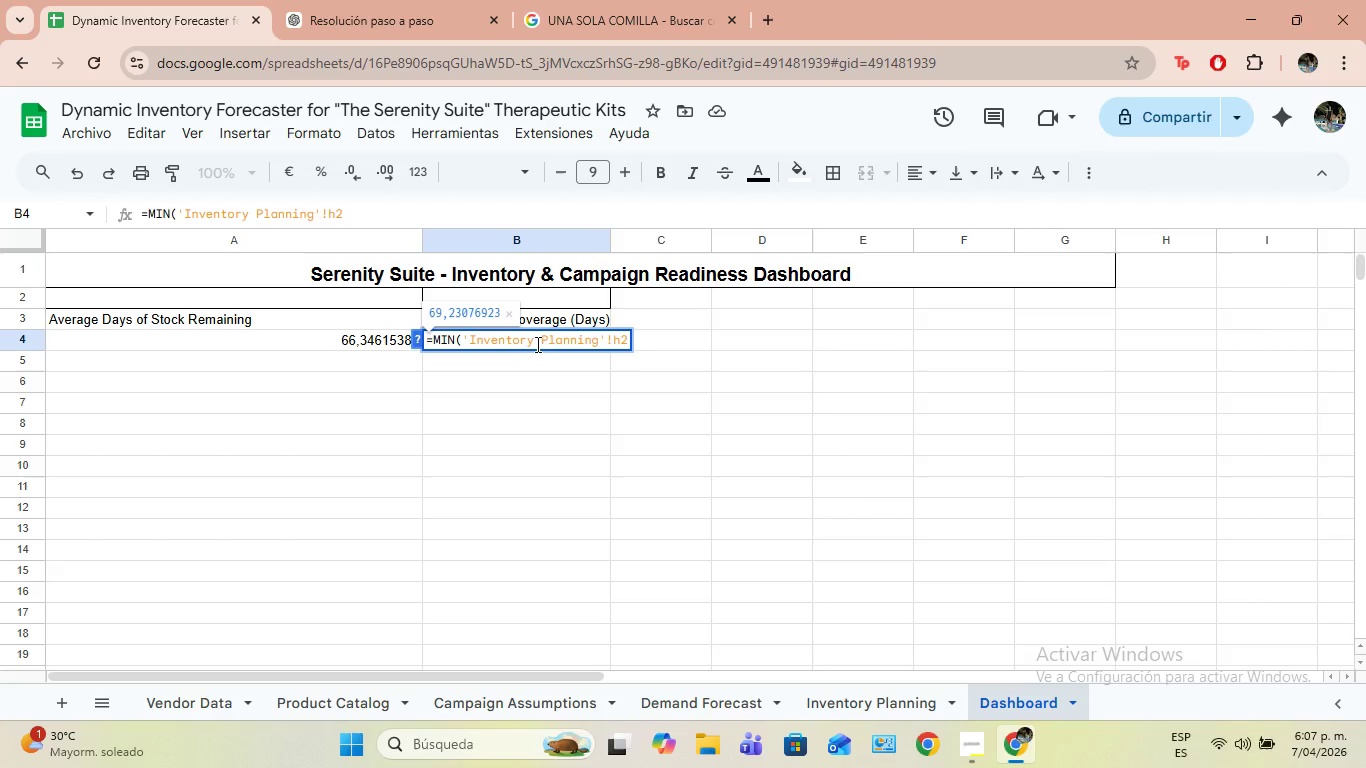 
type(>h6)
 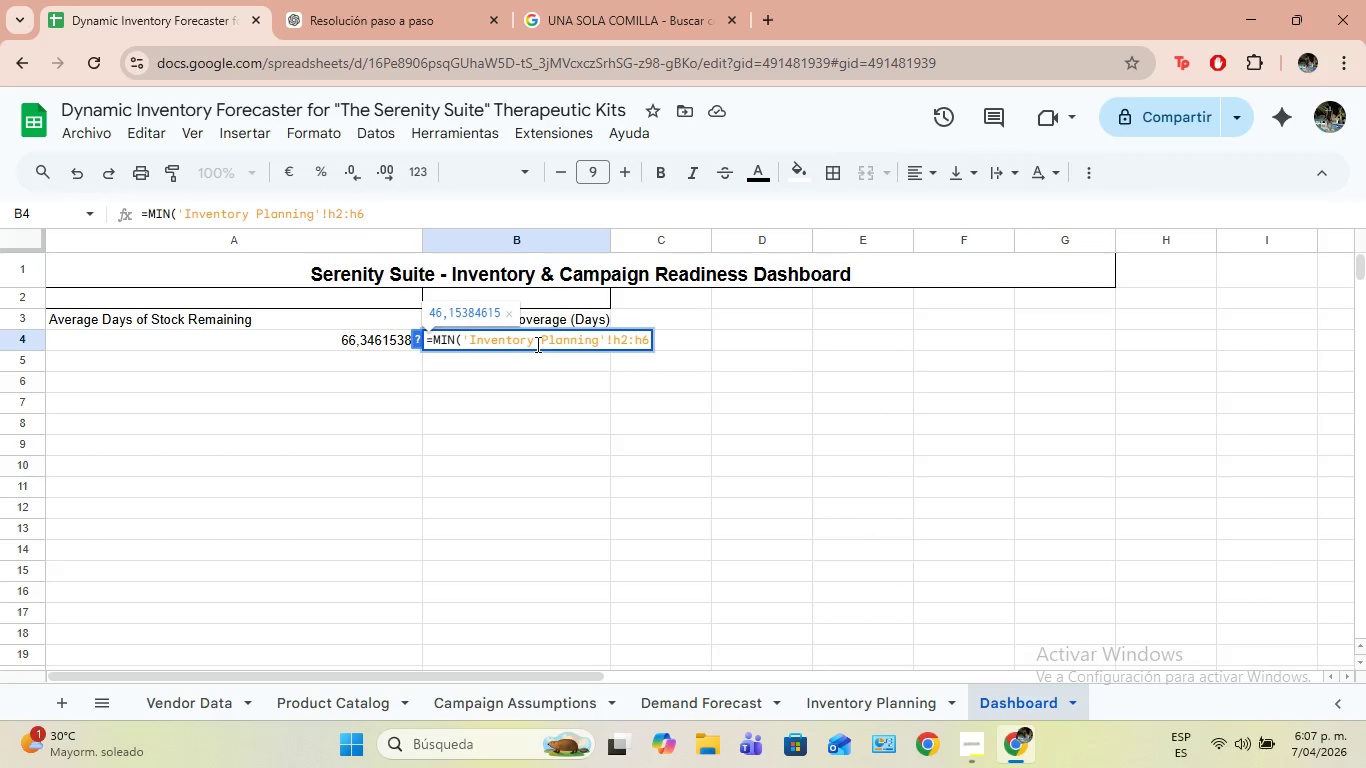 
key(Shift+9)
 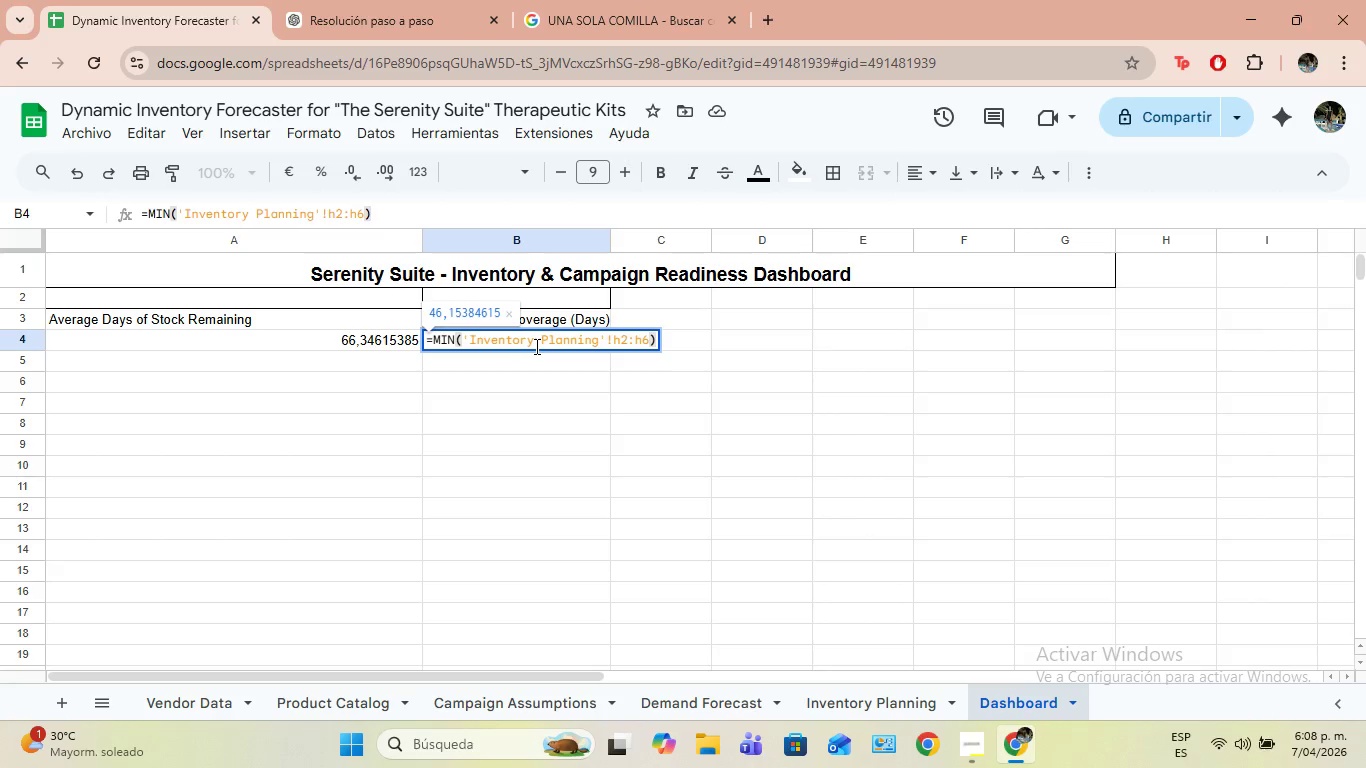 
key(Enter)
 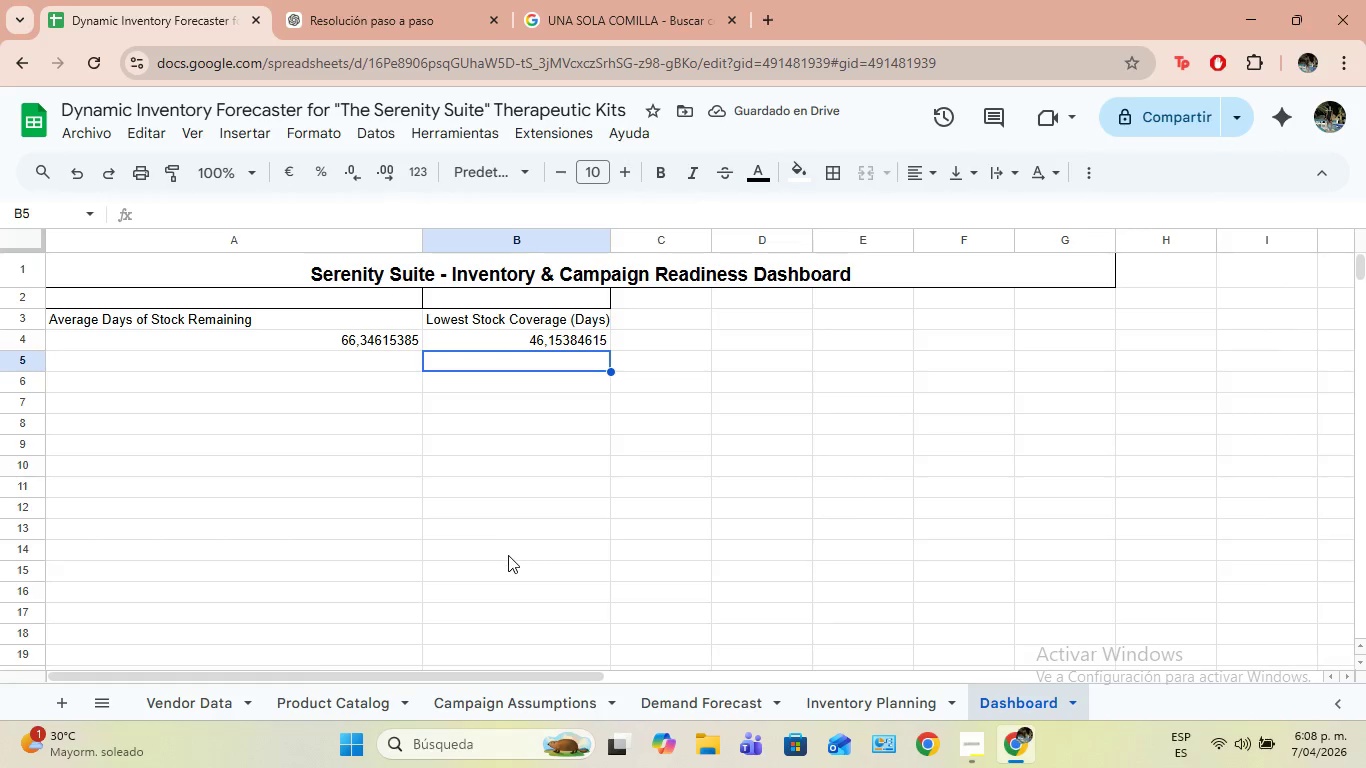 
wait(7.03)
 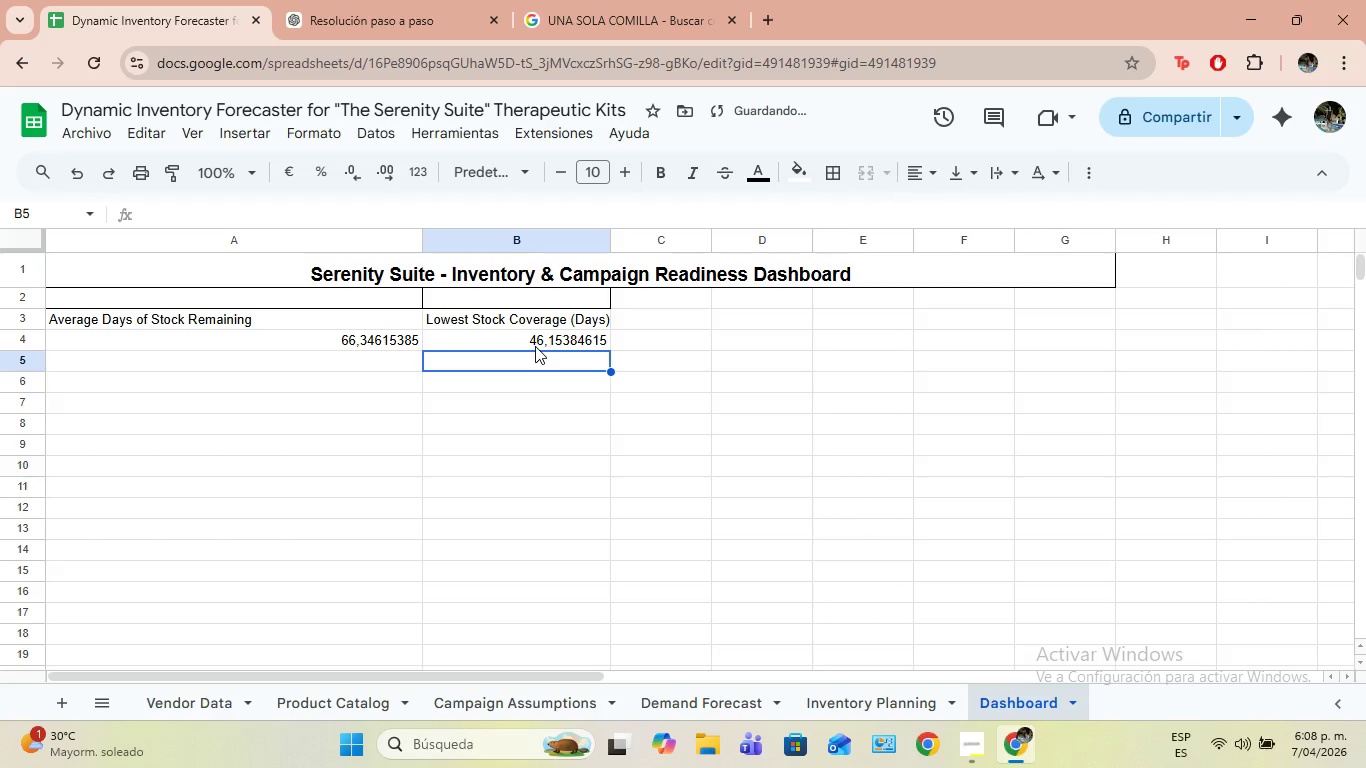 
left_click([675, 322])
 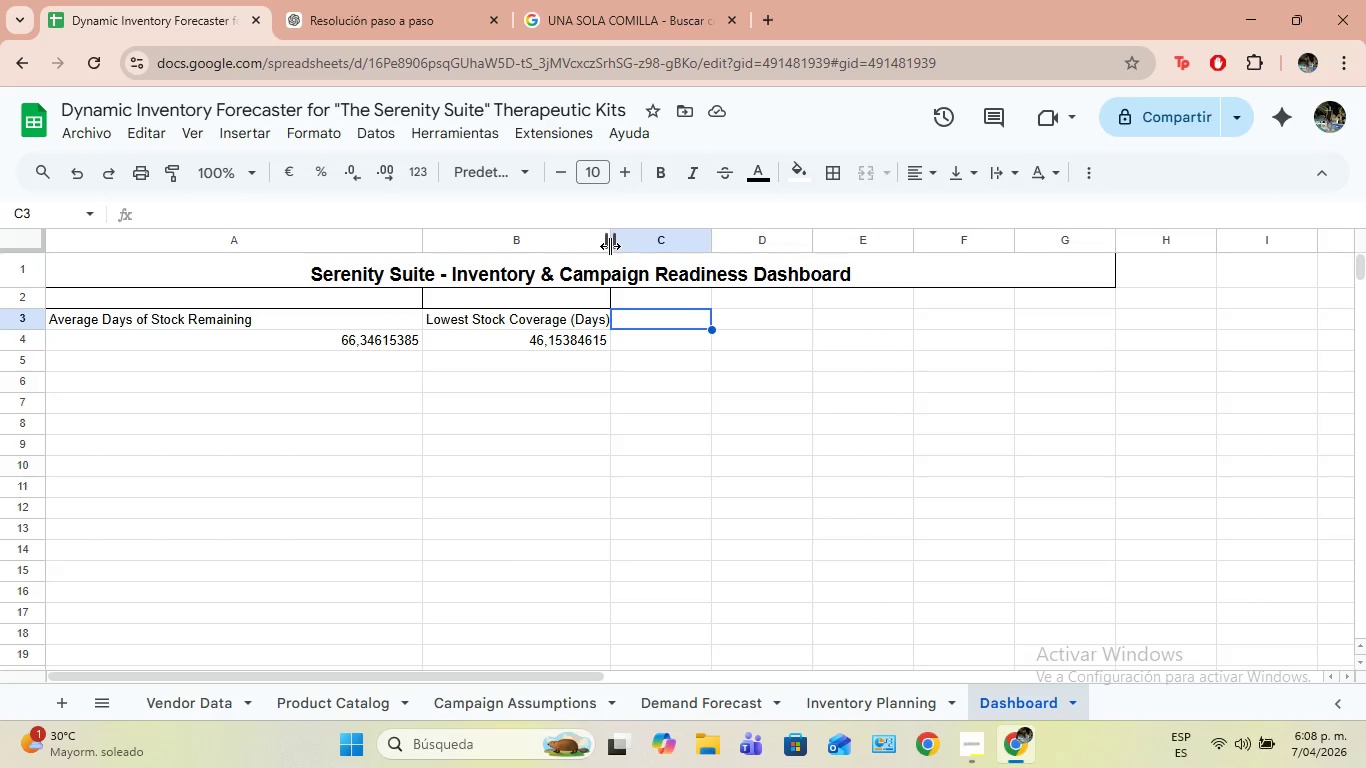 
left_click_drag(start_coordinate=[610, 246], to_coordinate=[618, 244])
 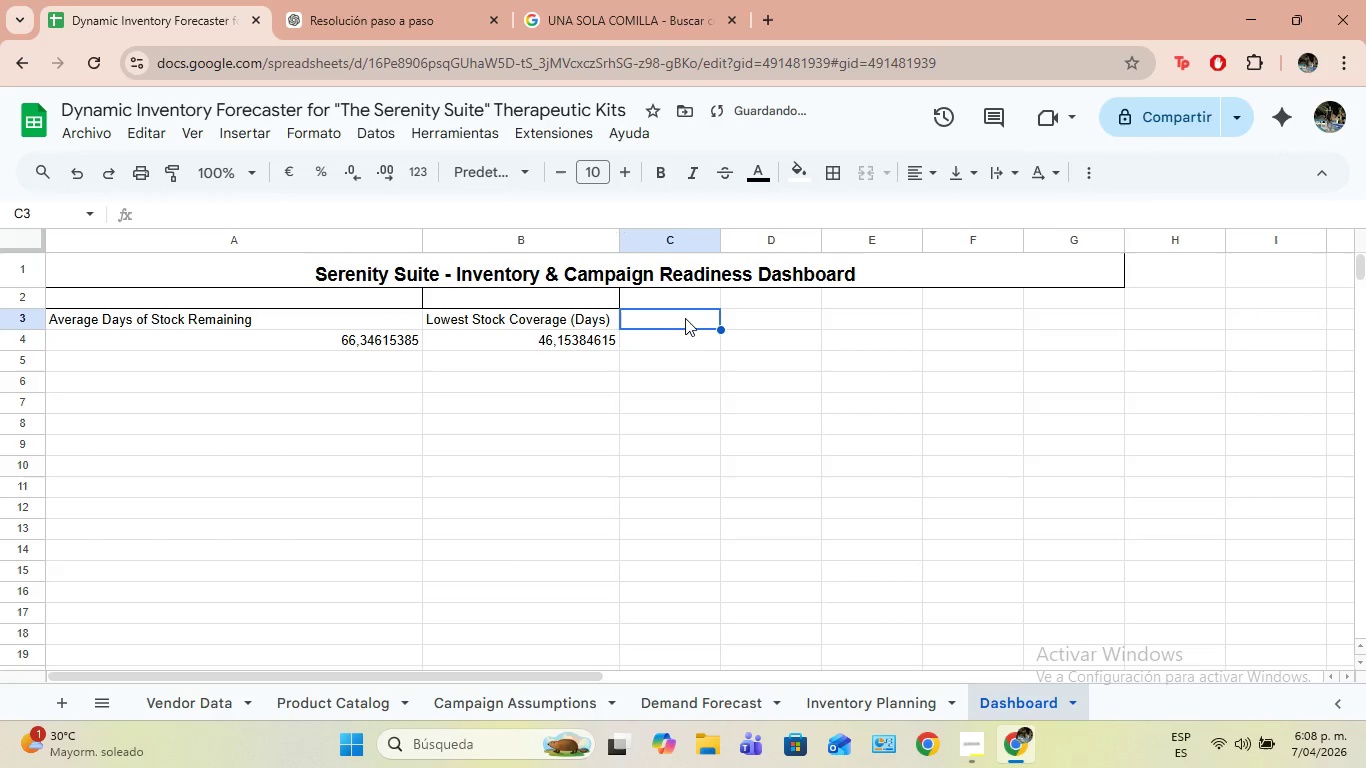 
left_click([685, 318])
 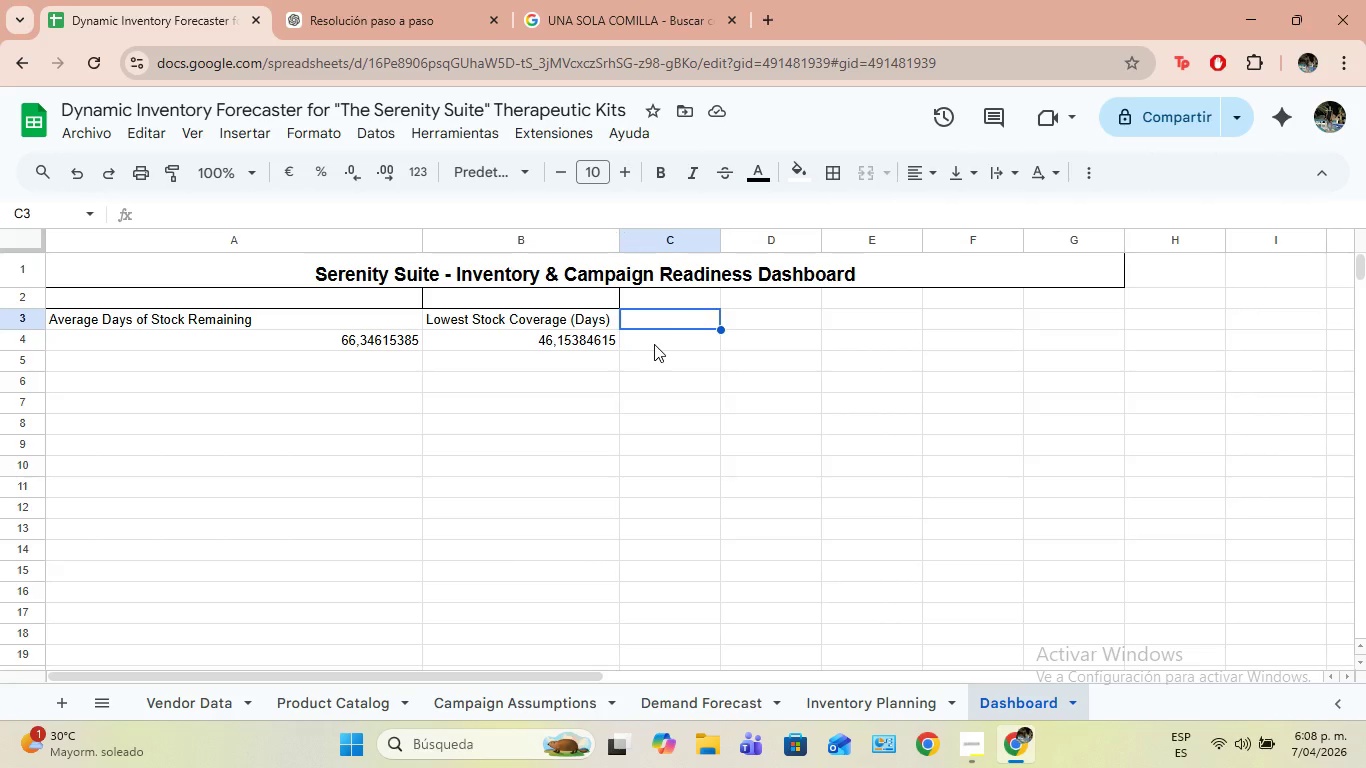 
wait(6.91)
 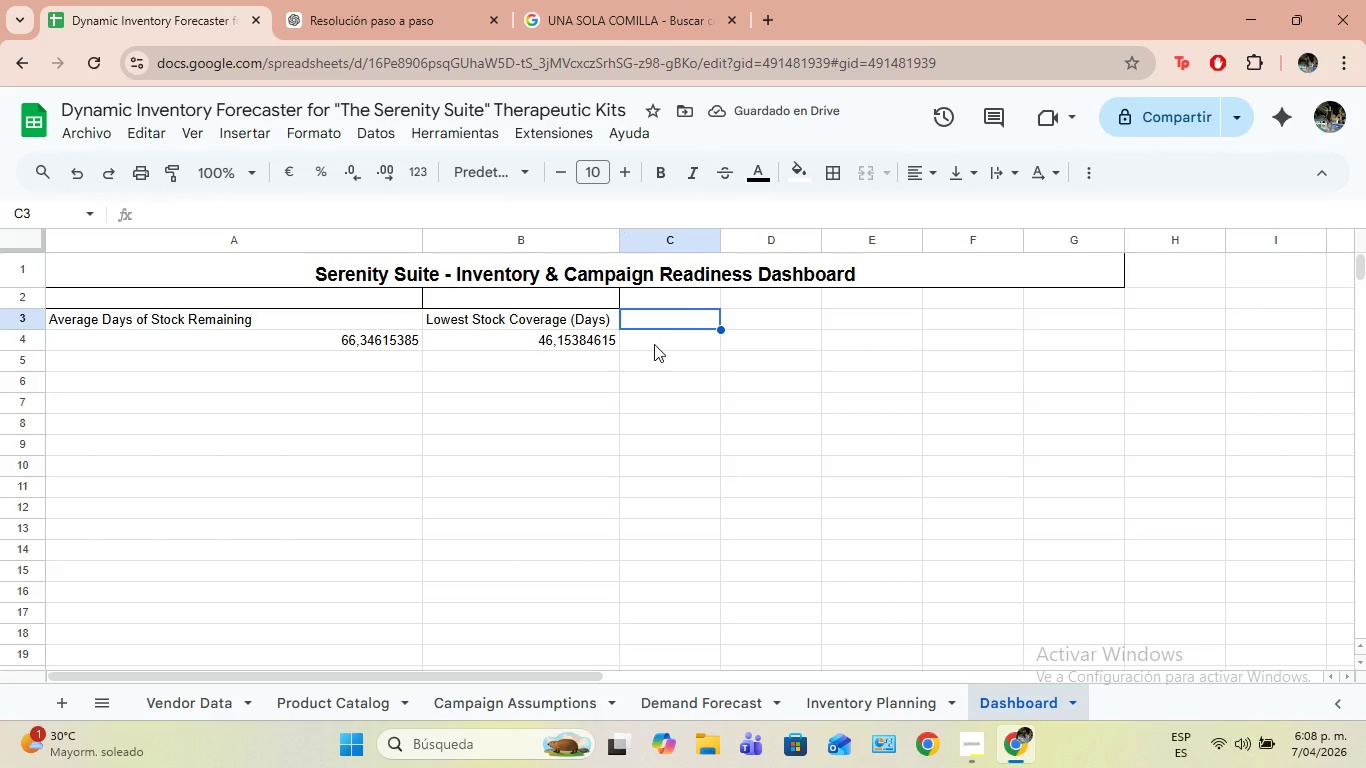 
left_click([654, 346])
 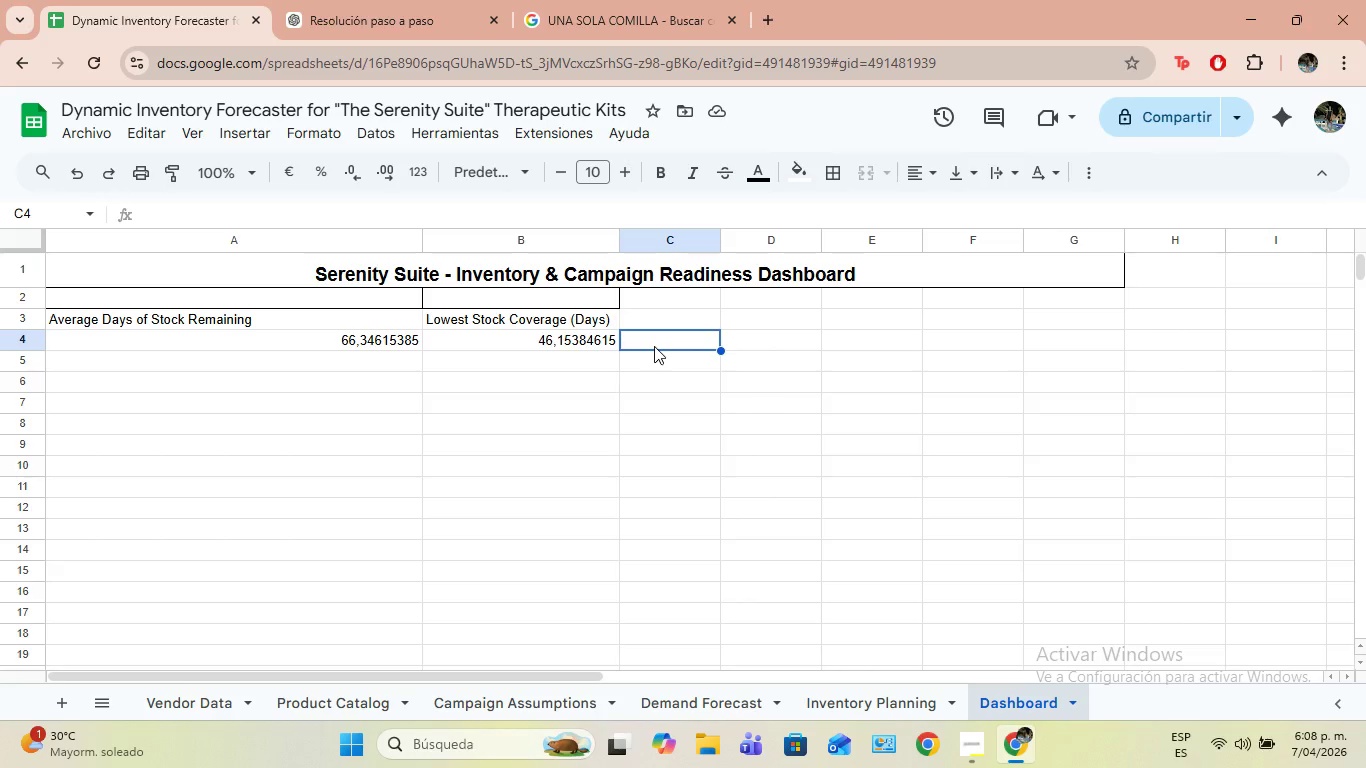 
type()si)
 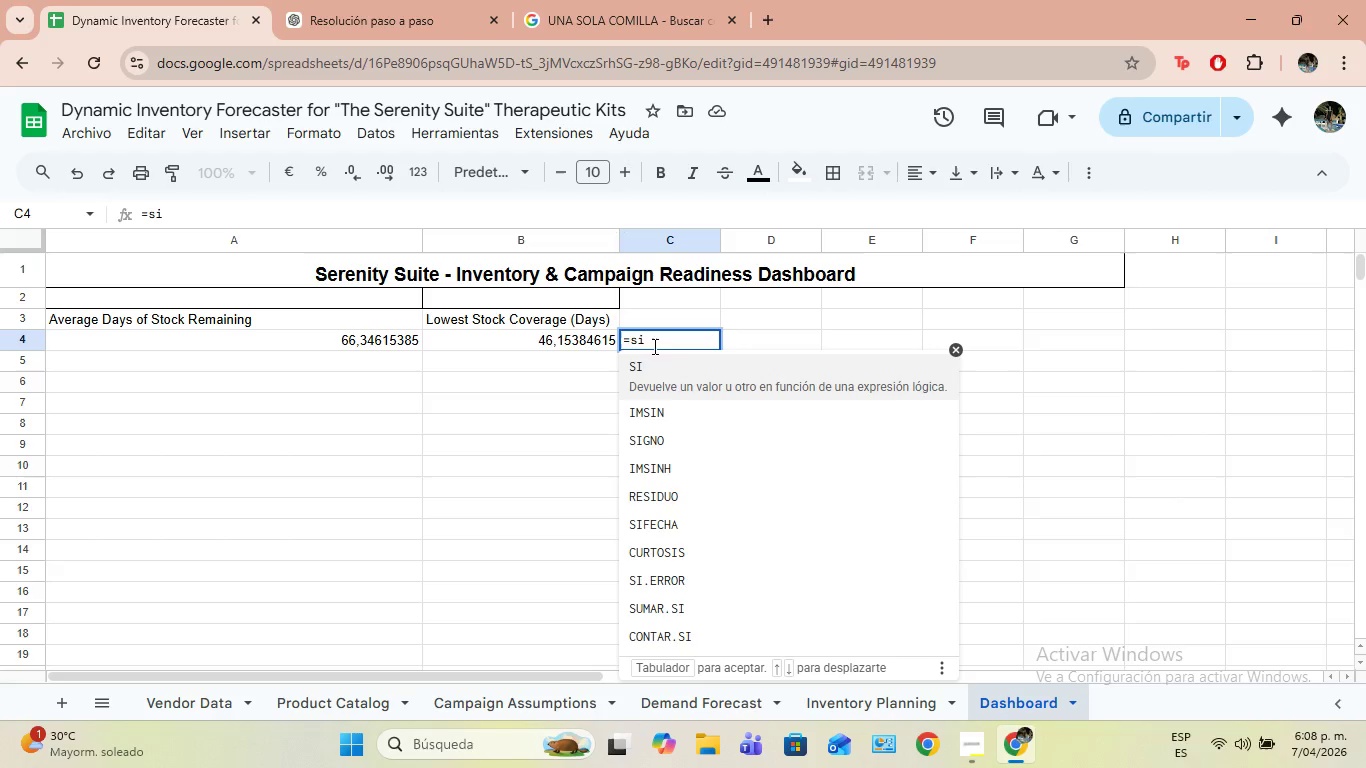 
left_click([677, 387])
 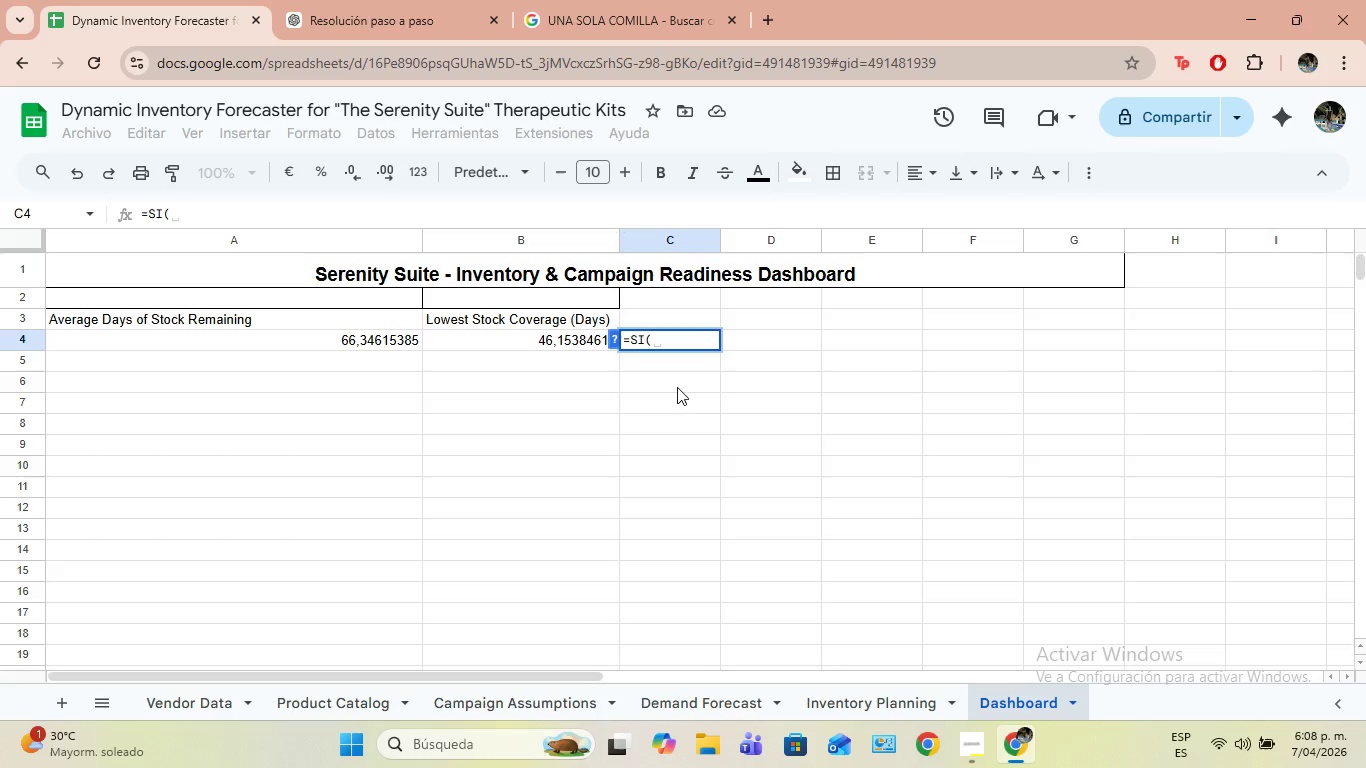 
type(b4[Break]60,@green@)
 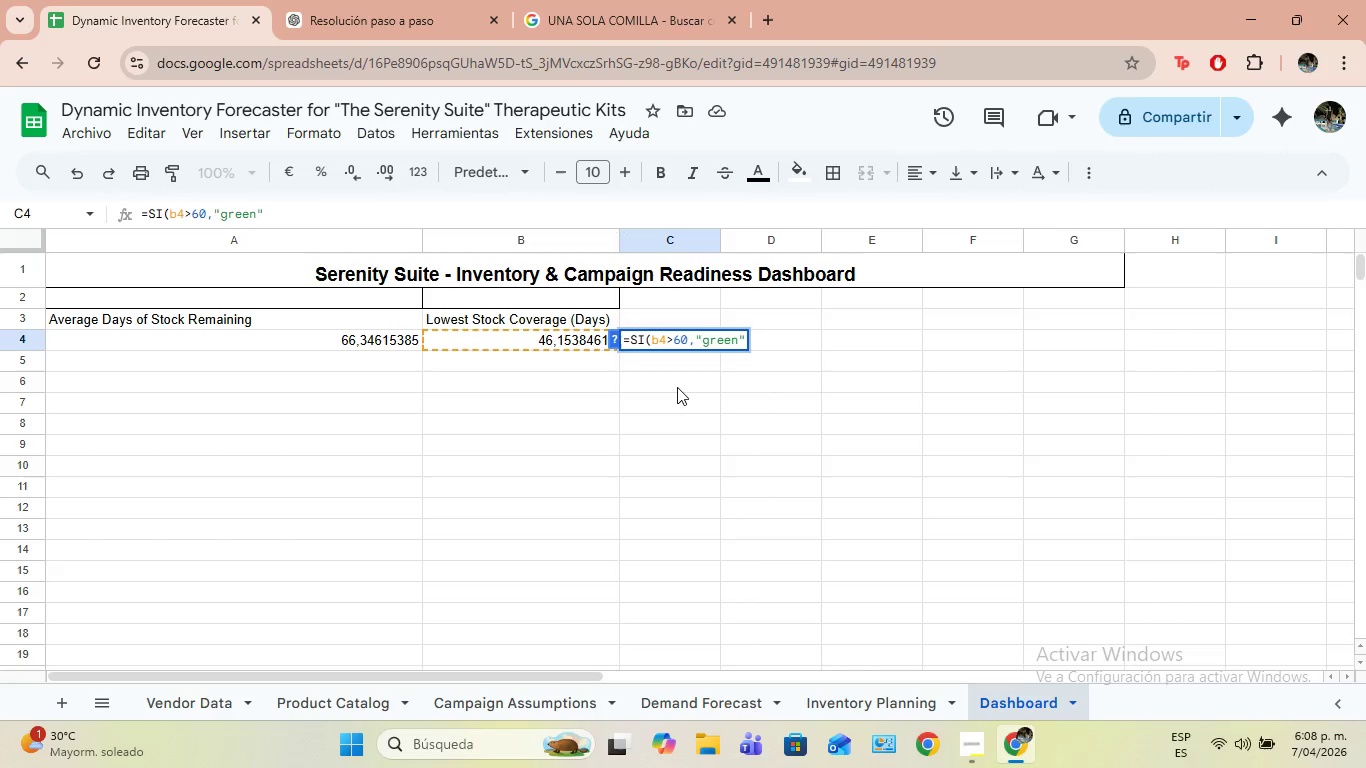 
wait(8.97)
 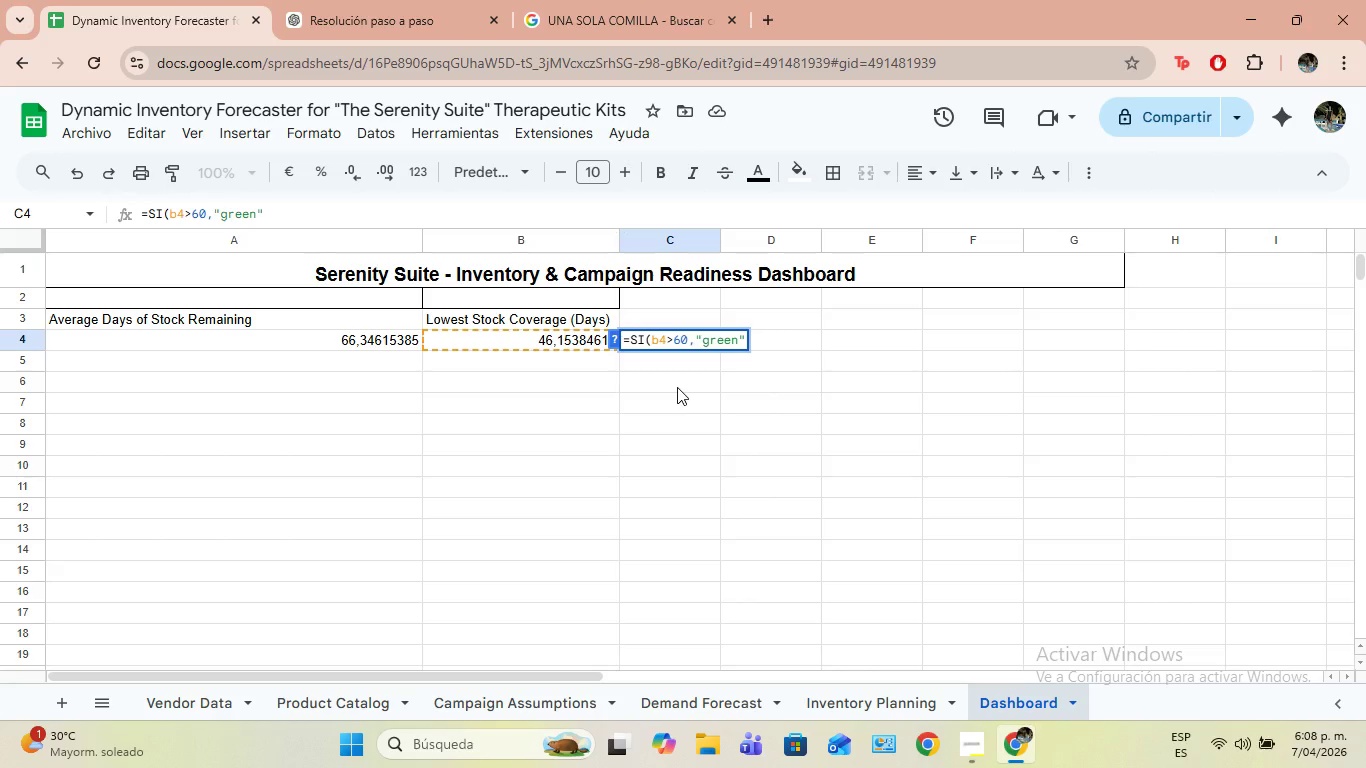 
type(,si)
 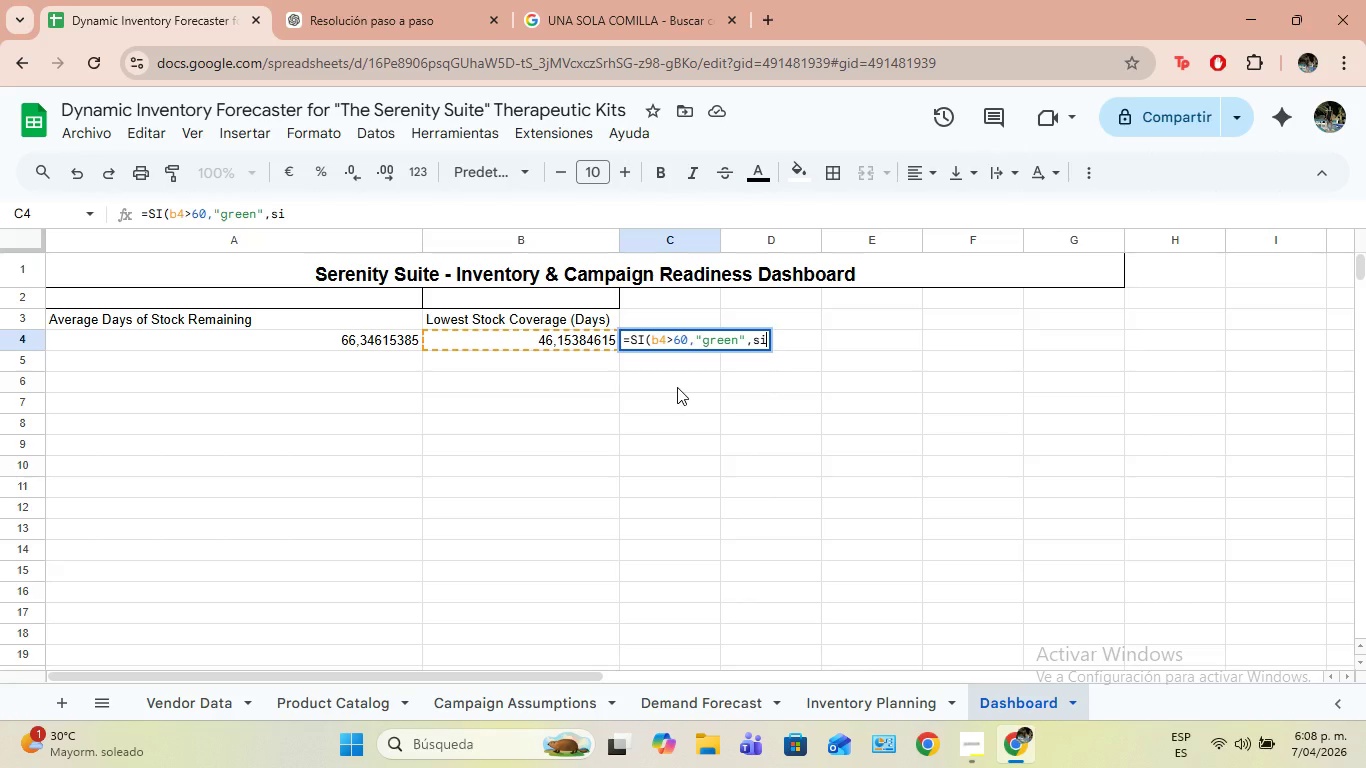 
key(Backspace)
key(Backspace)
type(SI)
 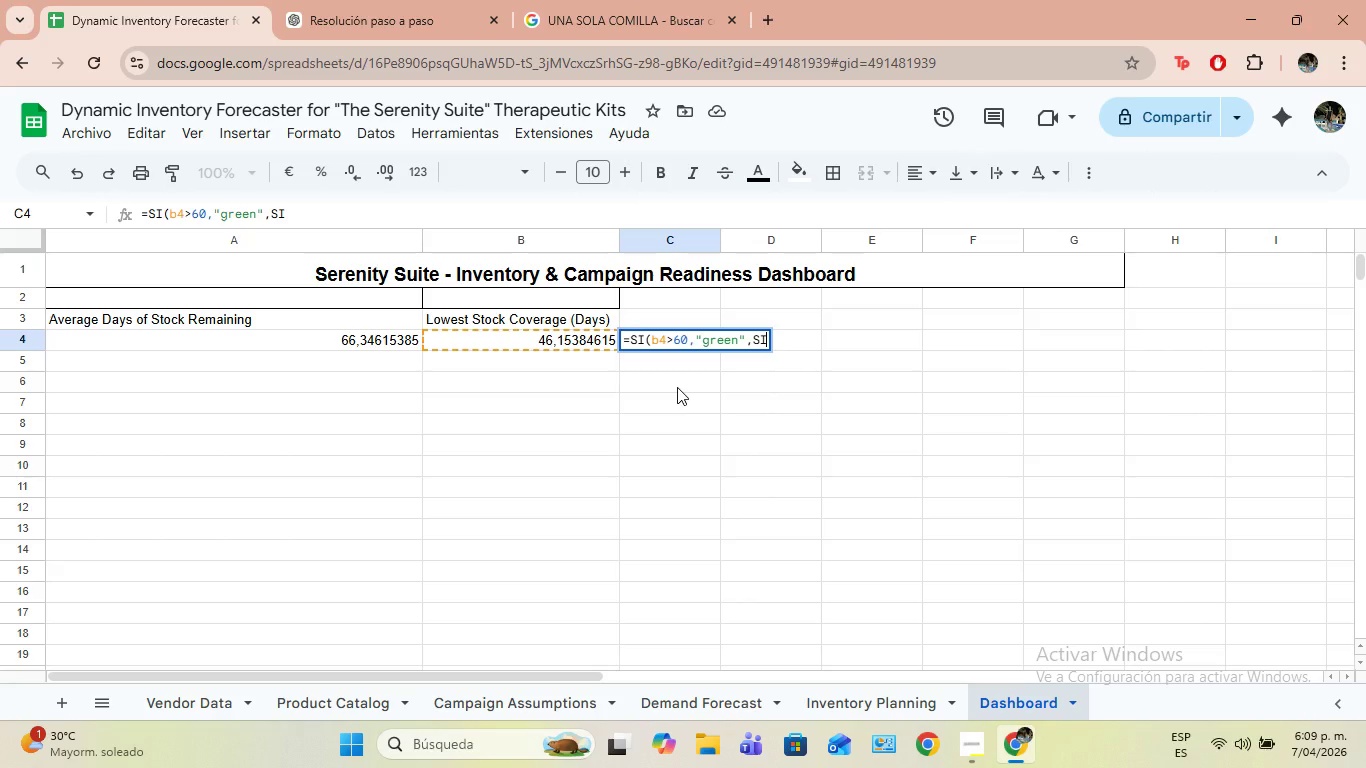 
wait(13.86)
 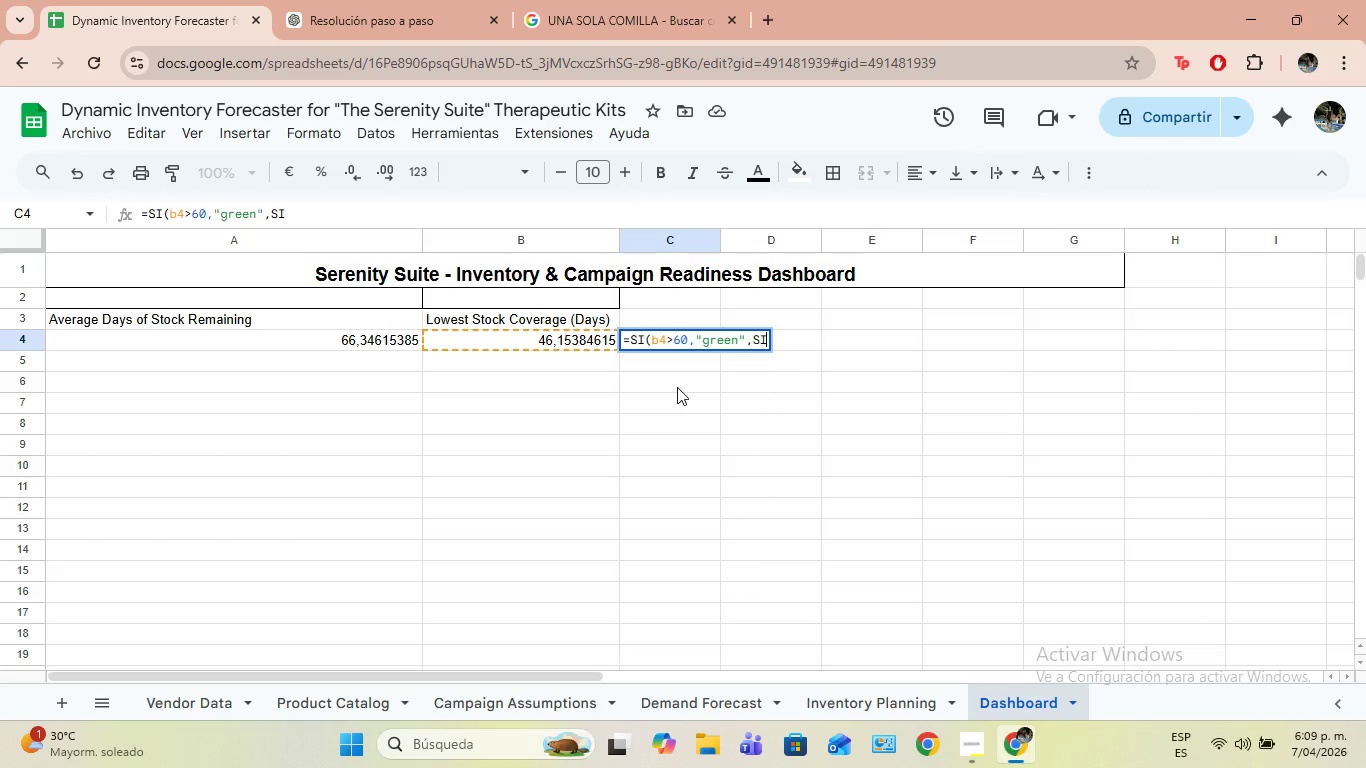 
left_click([751, 340])
 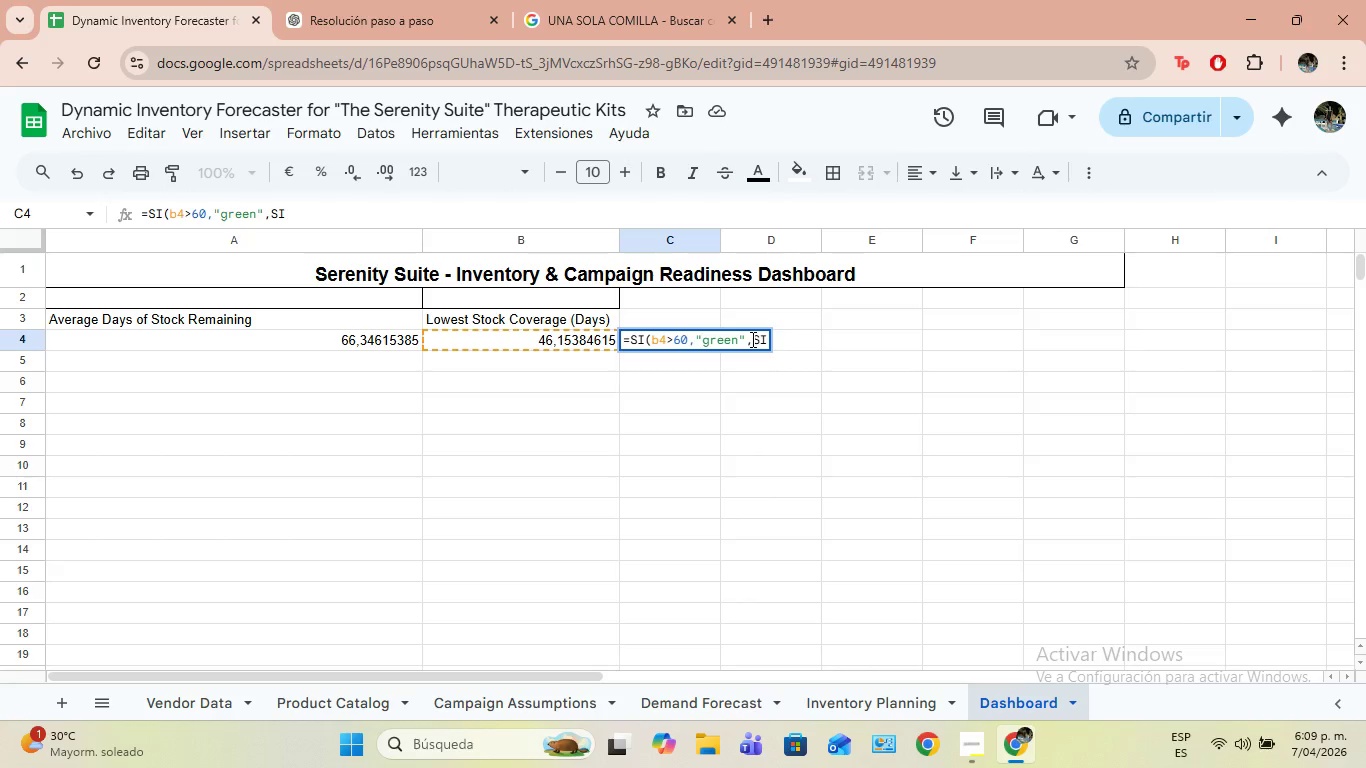 
key(Backspace)
 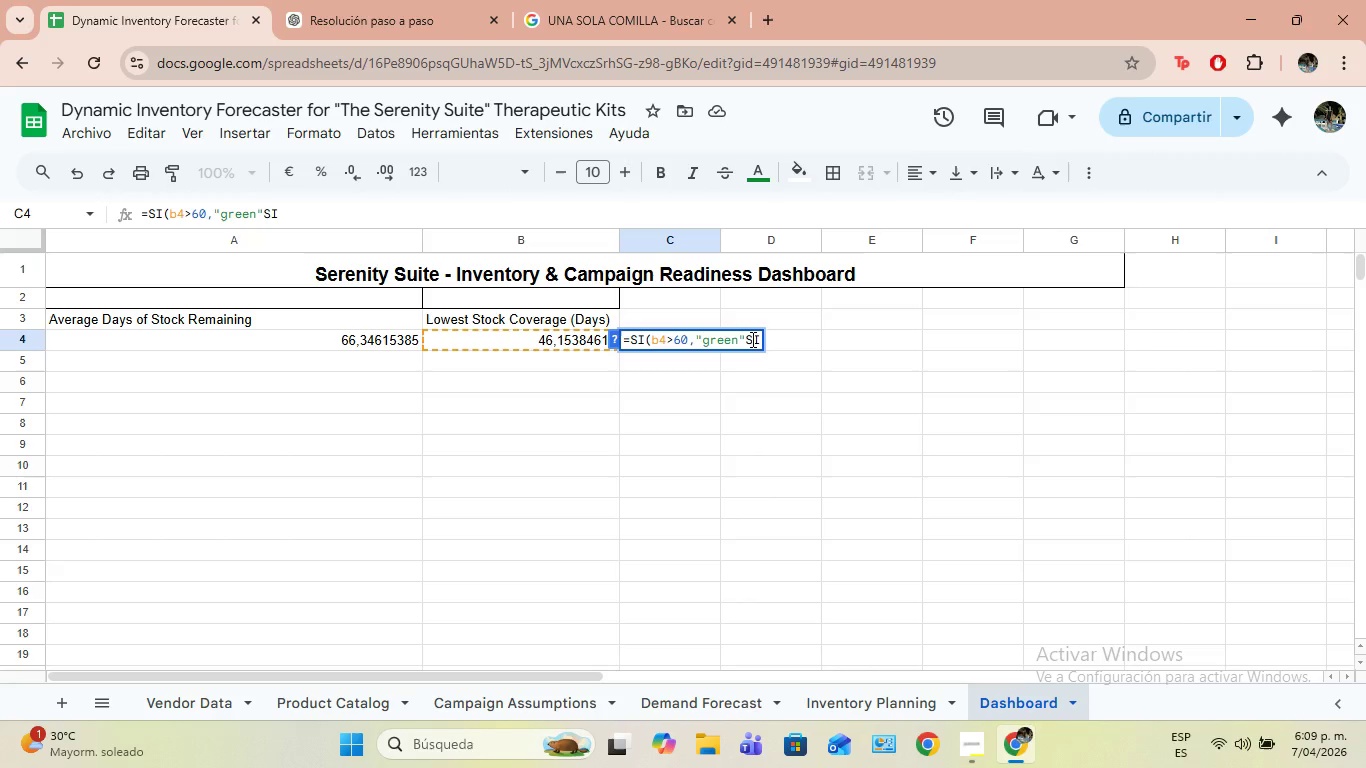 
key(Shift+ShiftLeft)
 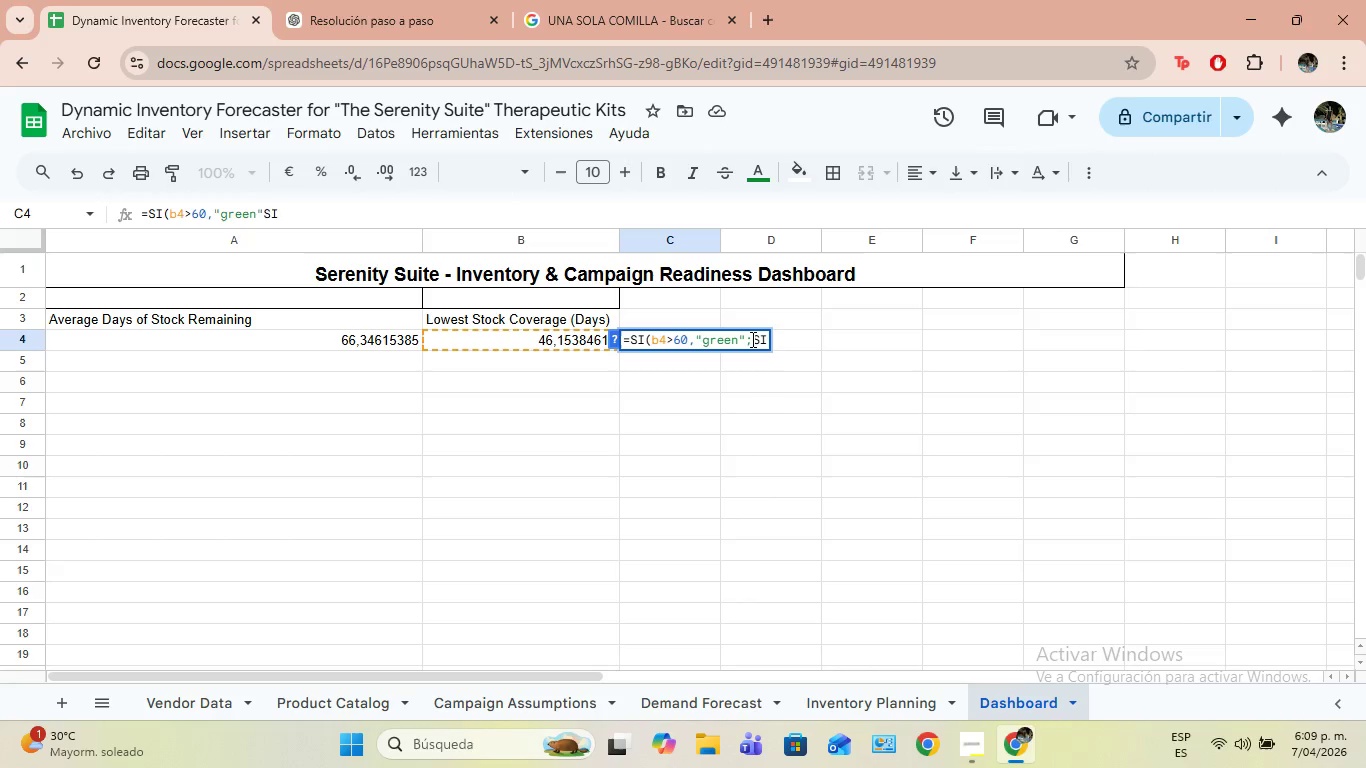 
key(Shift+Comma)
 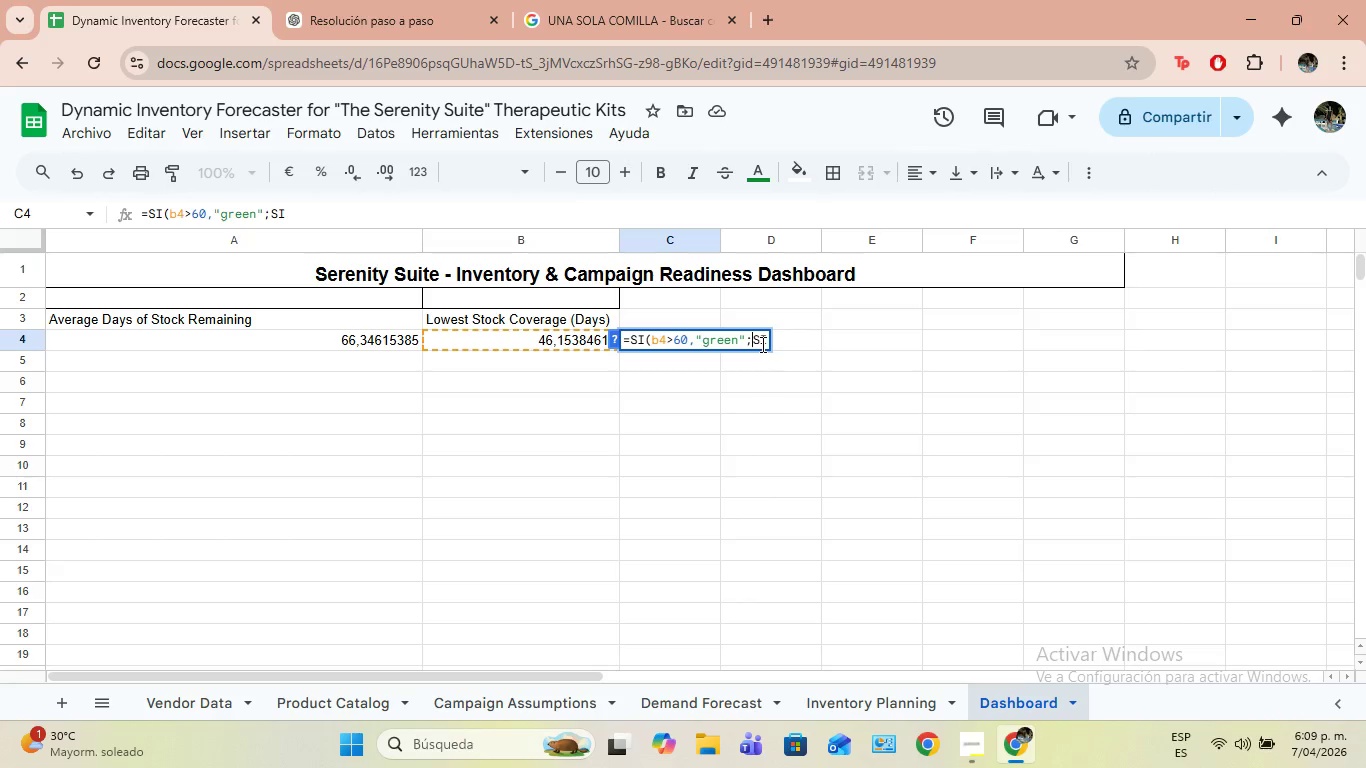 
left_click([762, 342])
 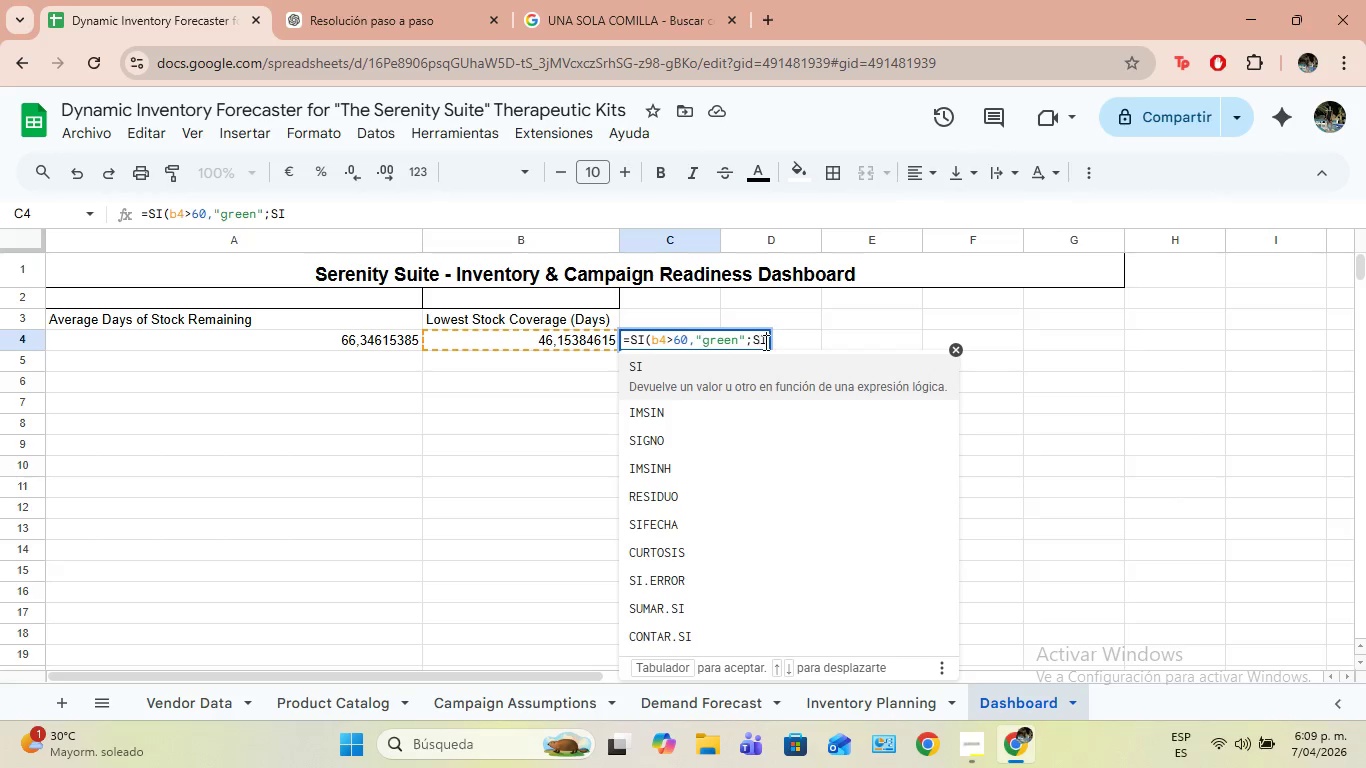 
left_click([764, 342])
 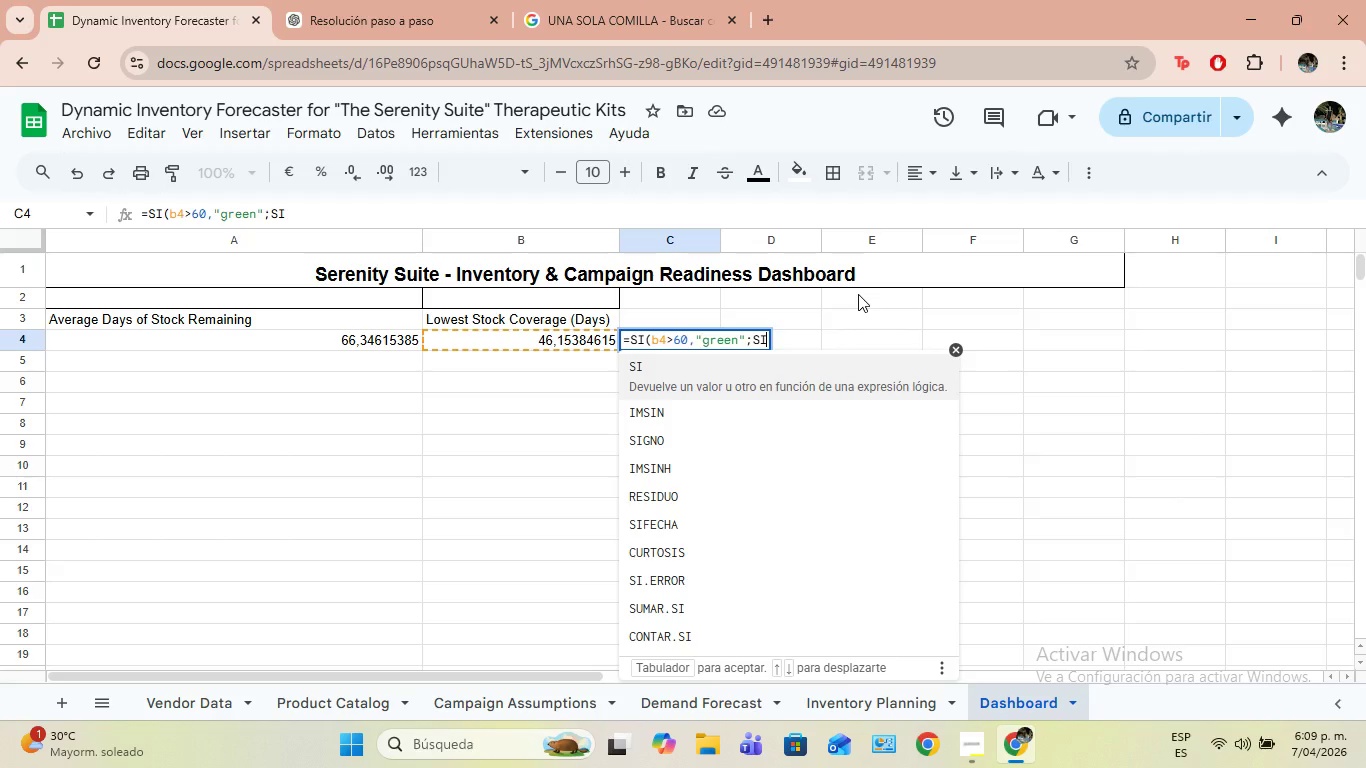 
type(B4)
 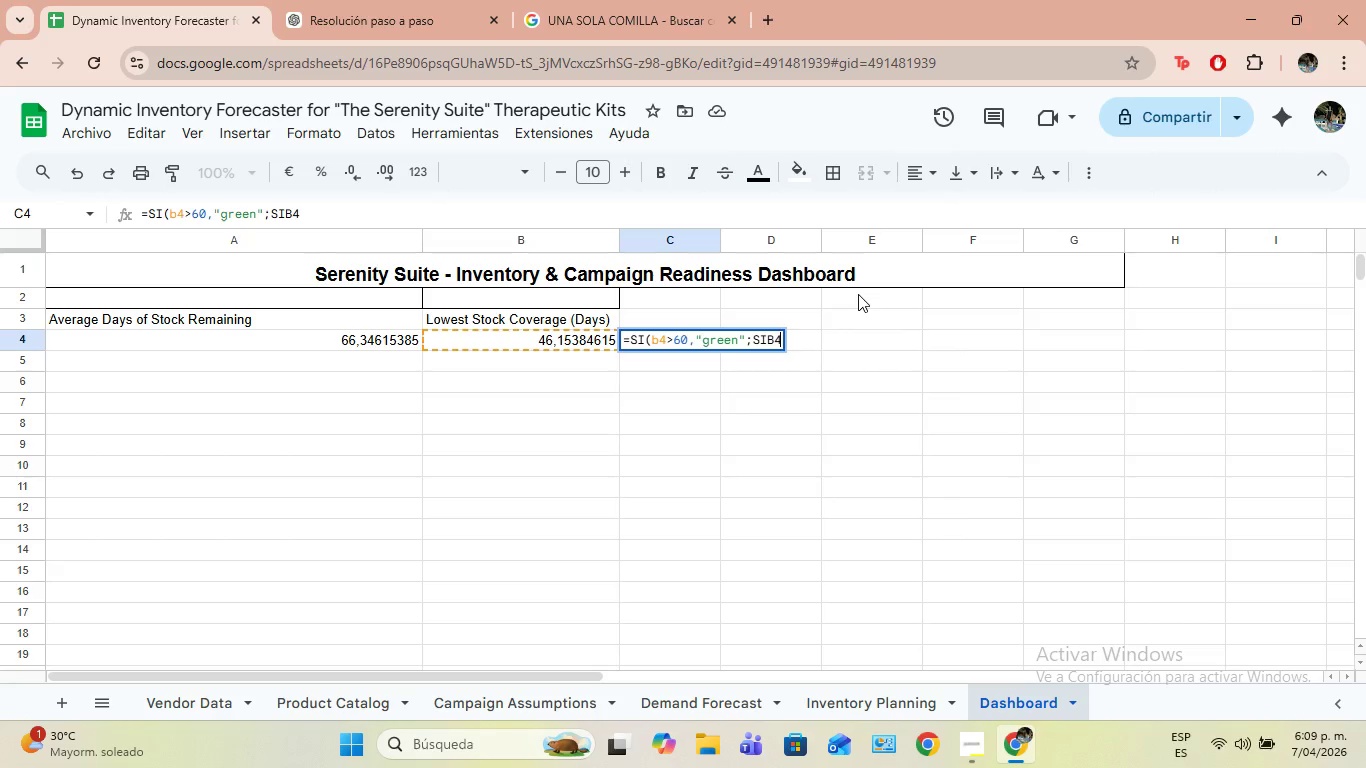 
key(Shift+ShiftLeft)
 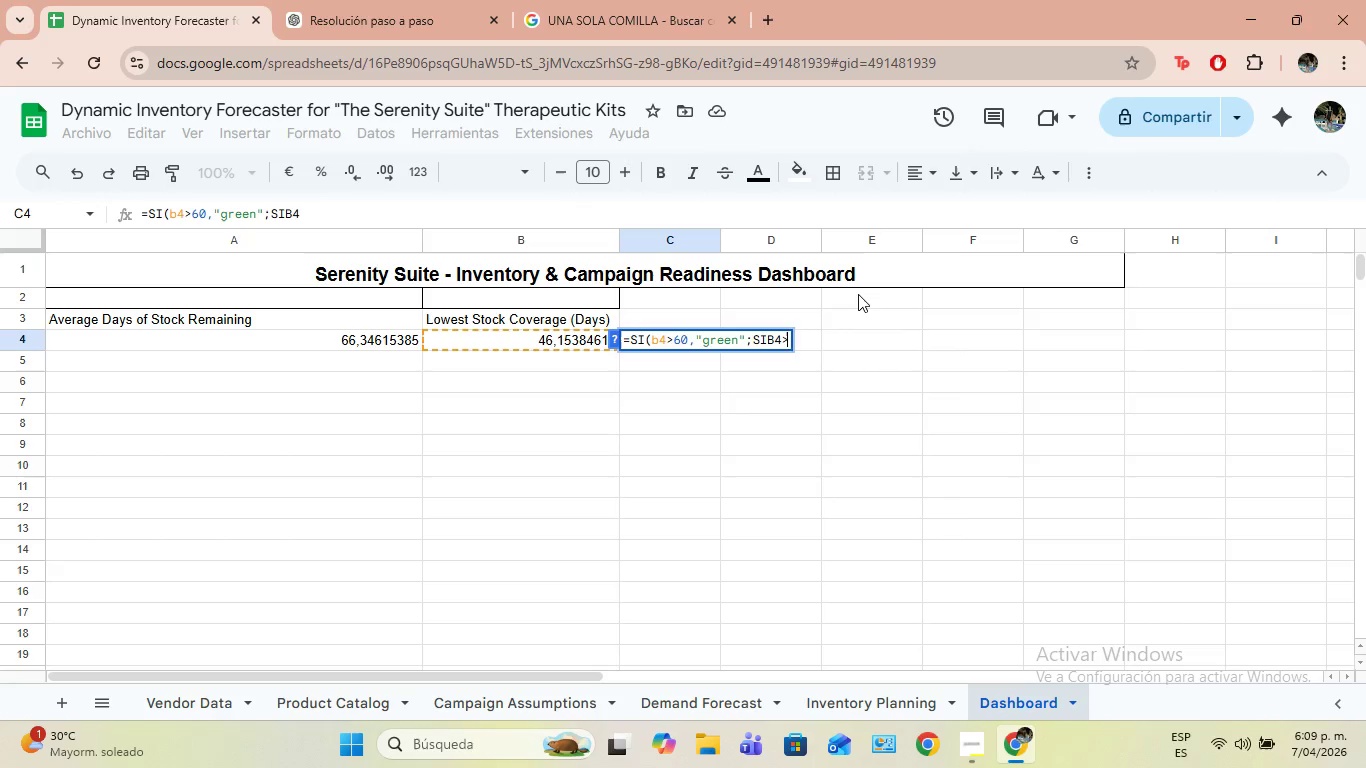 
key(Shift+Break)
 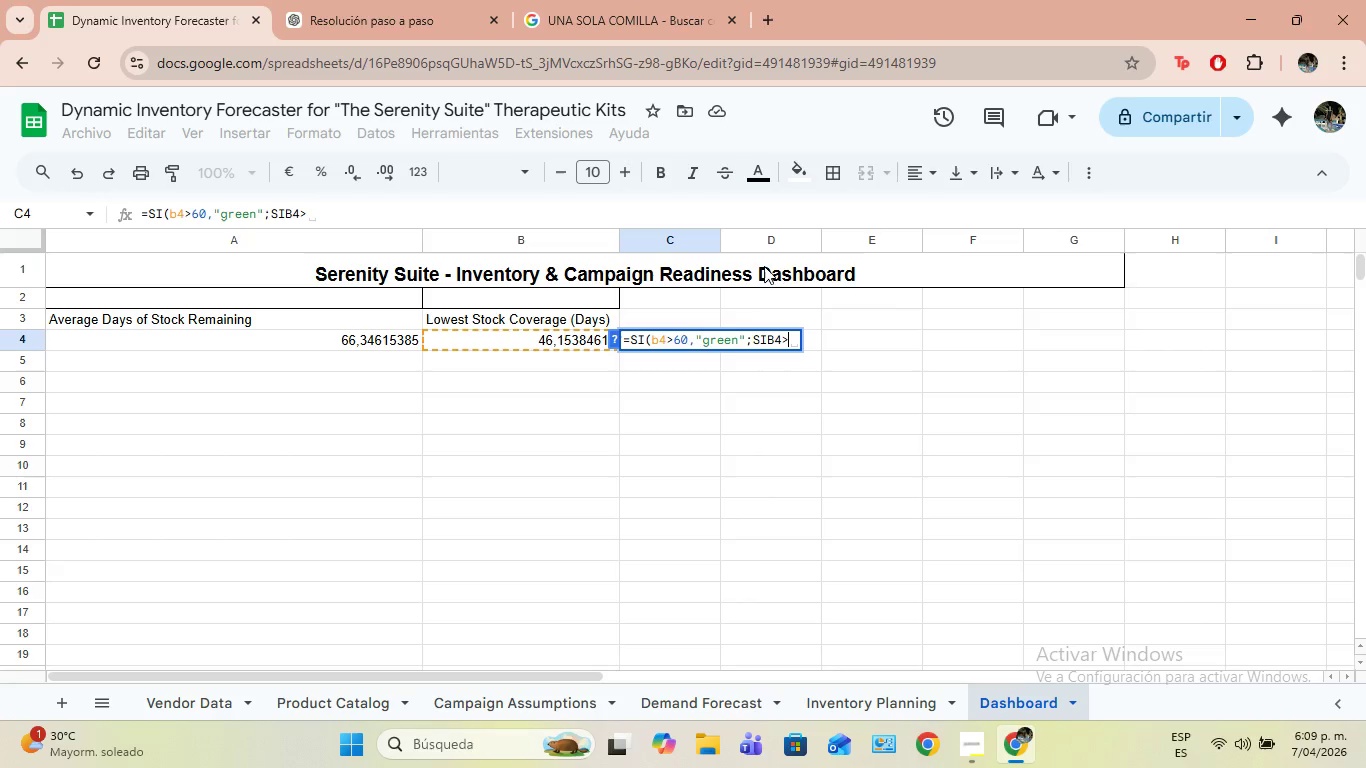 
left_click([767, 340])
 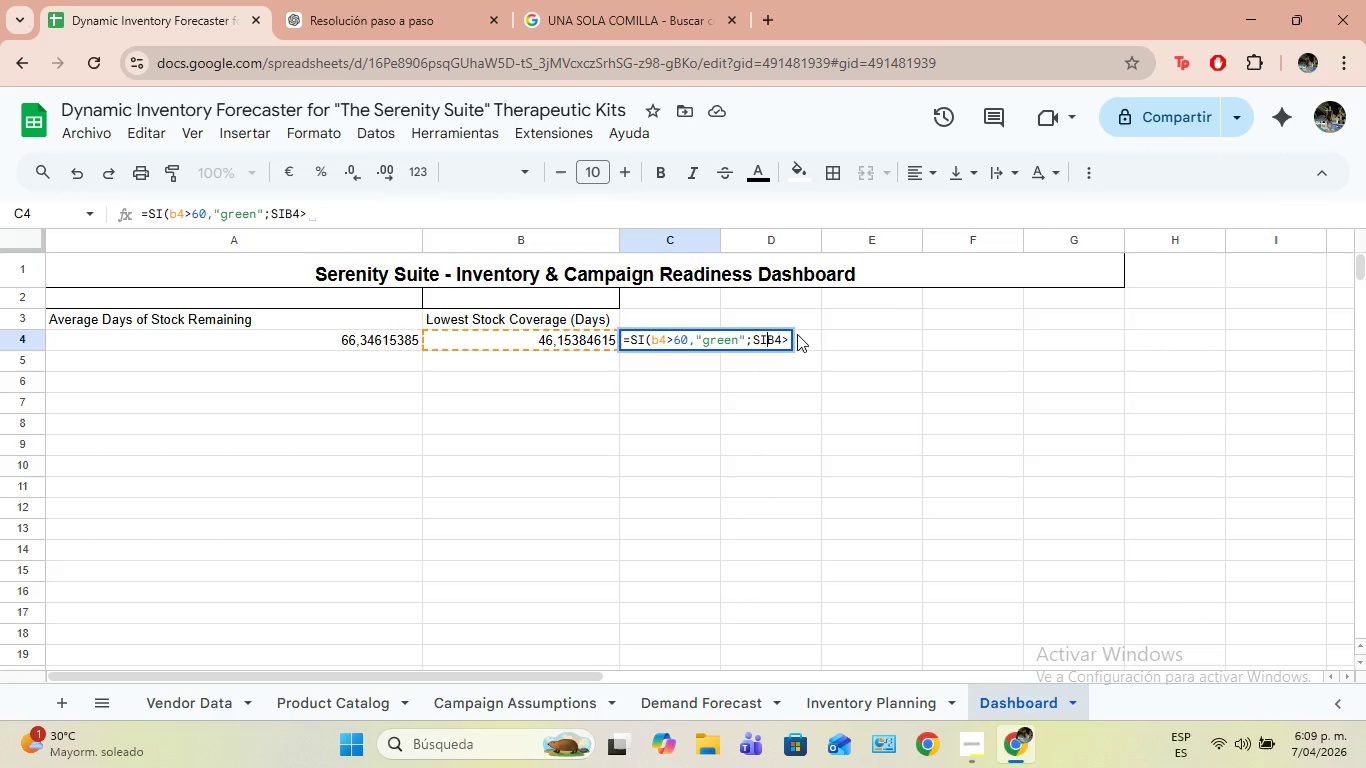 
key(Shift+ShiftLeft)
 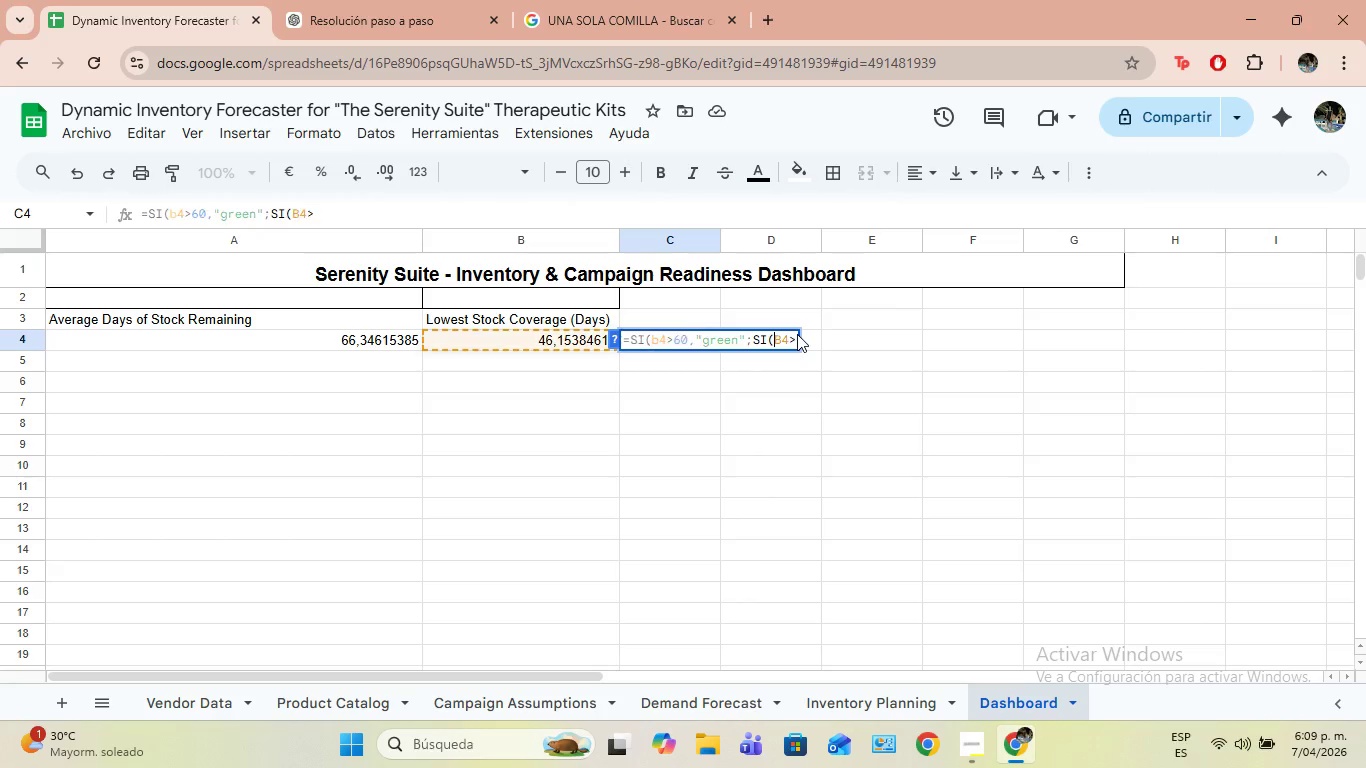 
key(Shift+8)
 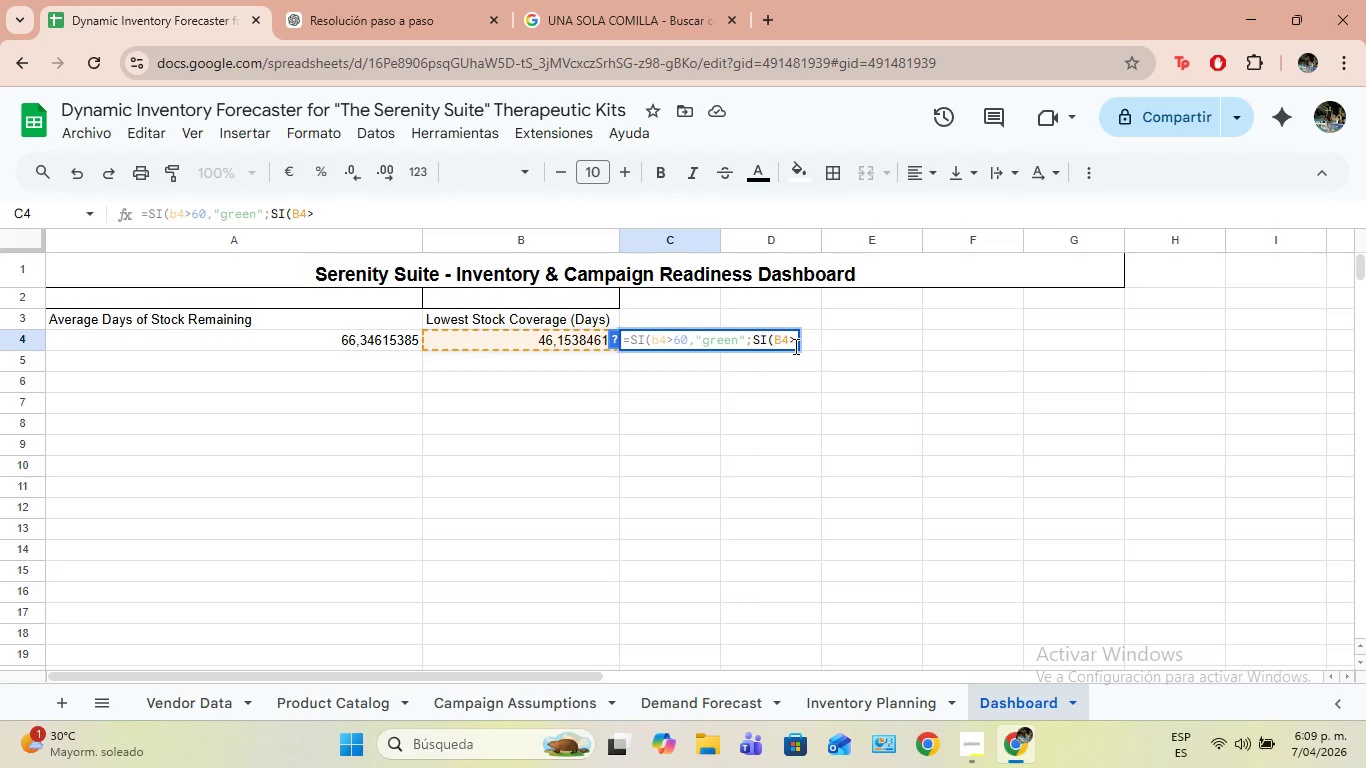 
left_click([794, 346])
 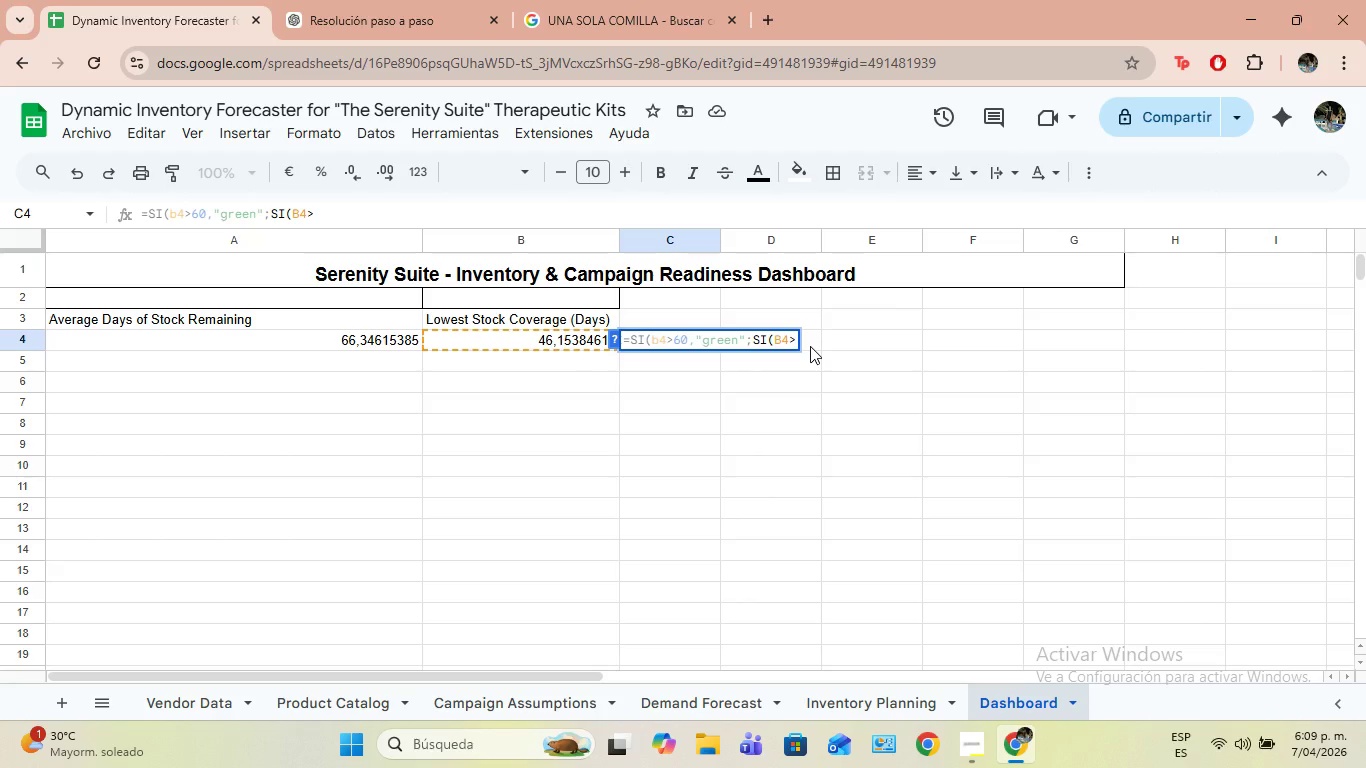 
type(30,)
key(Backspace)
type(<@YELLOW@<R)
 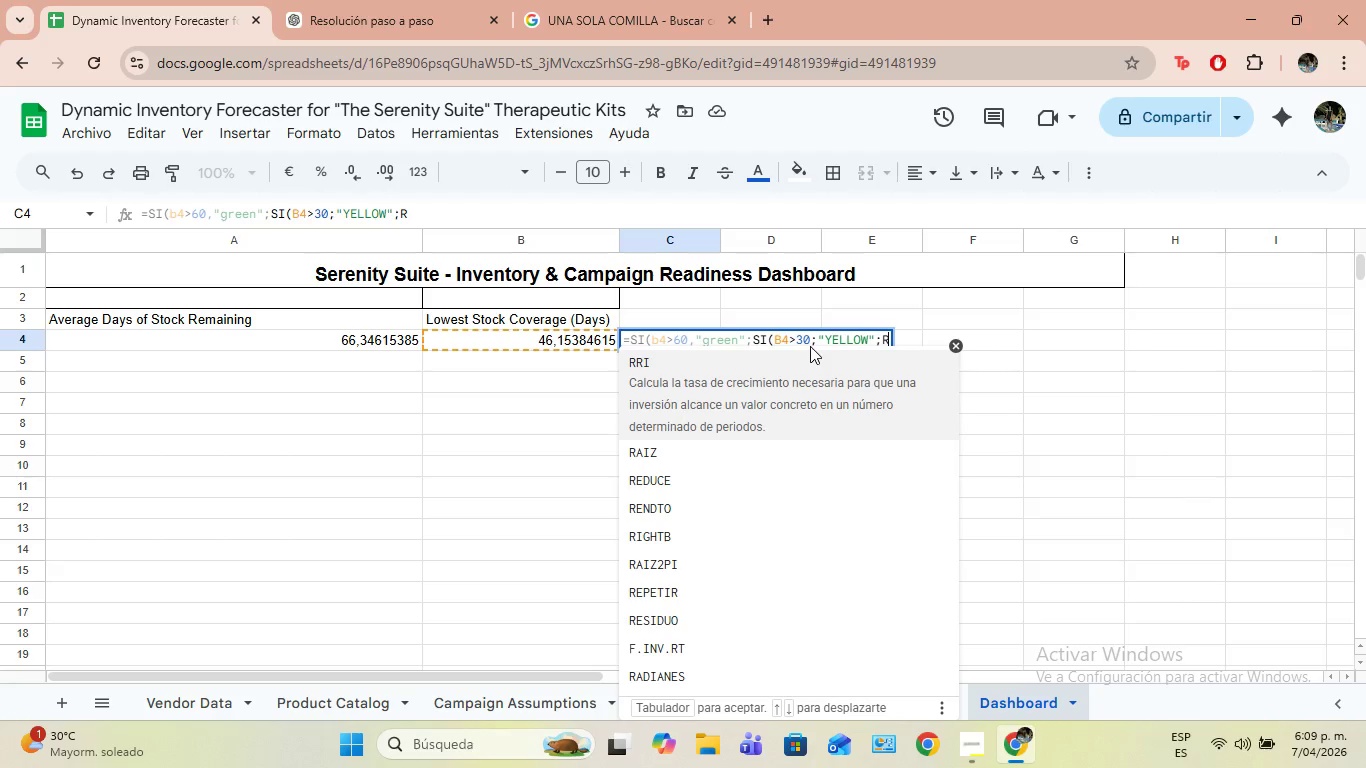 
wait(6.49)
 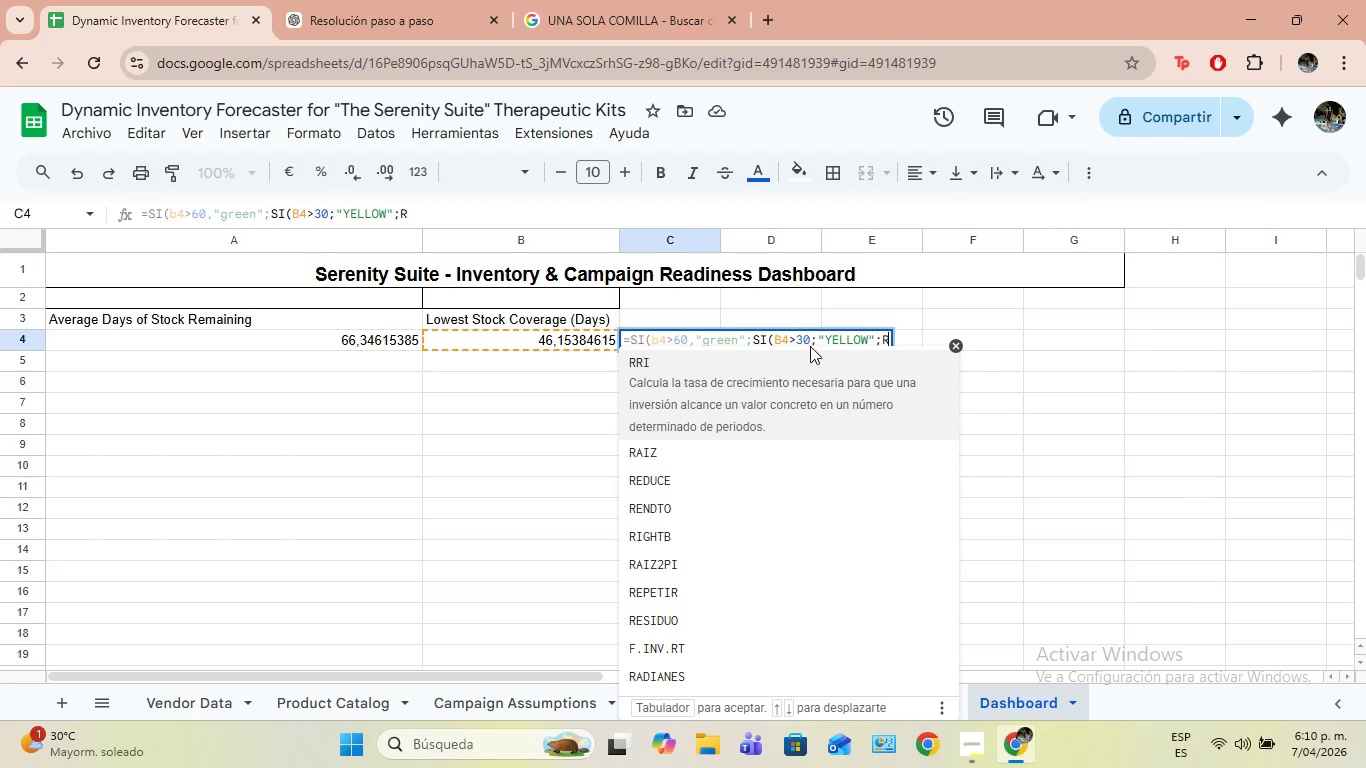 
key(Backspace)
type(@RED@)
 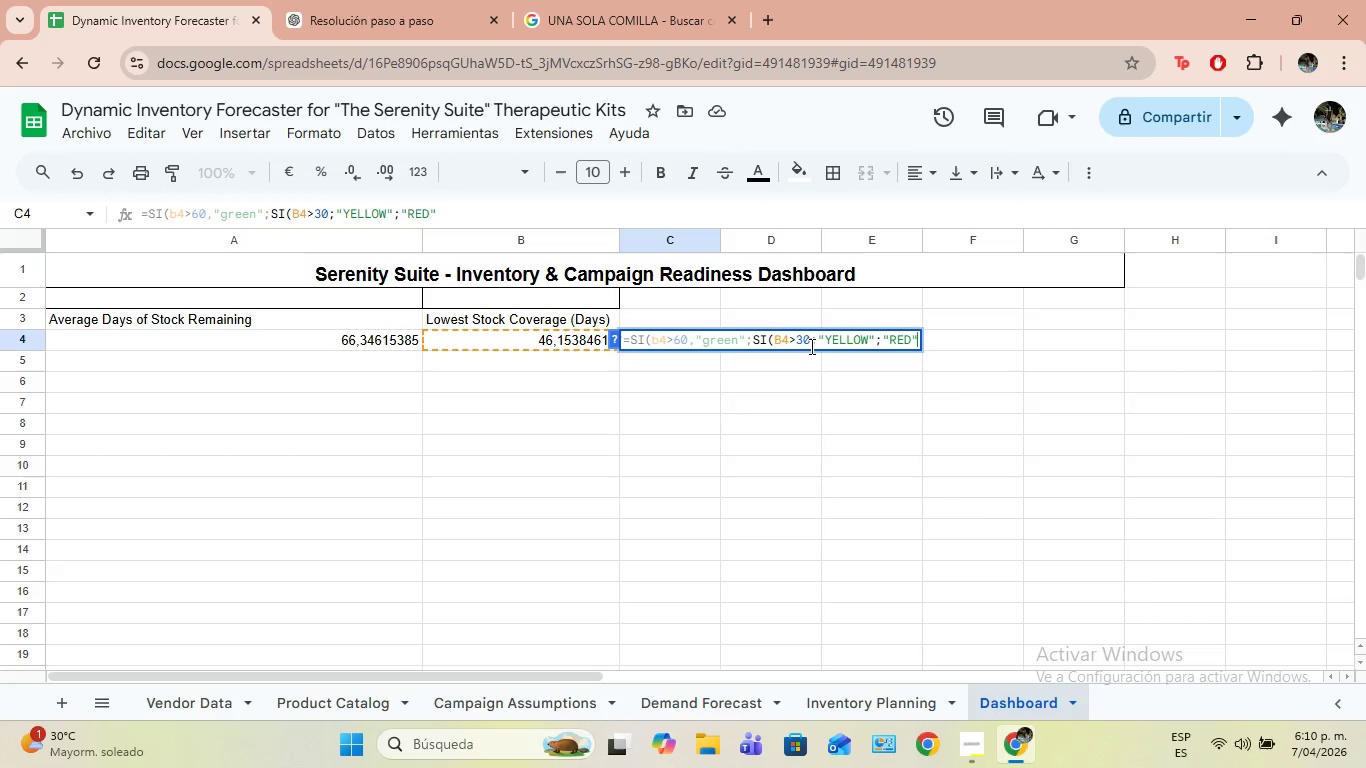 
wait(6.16)
 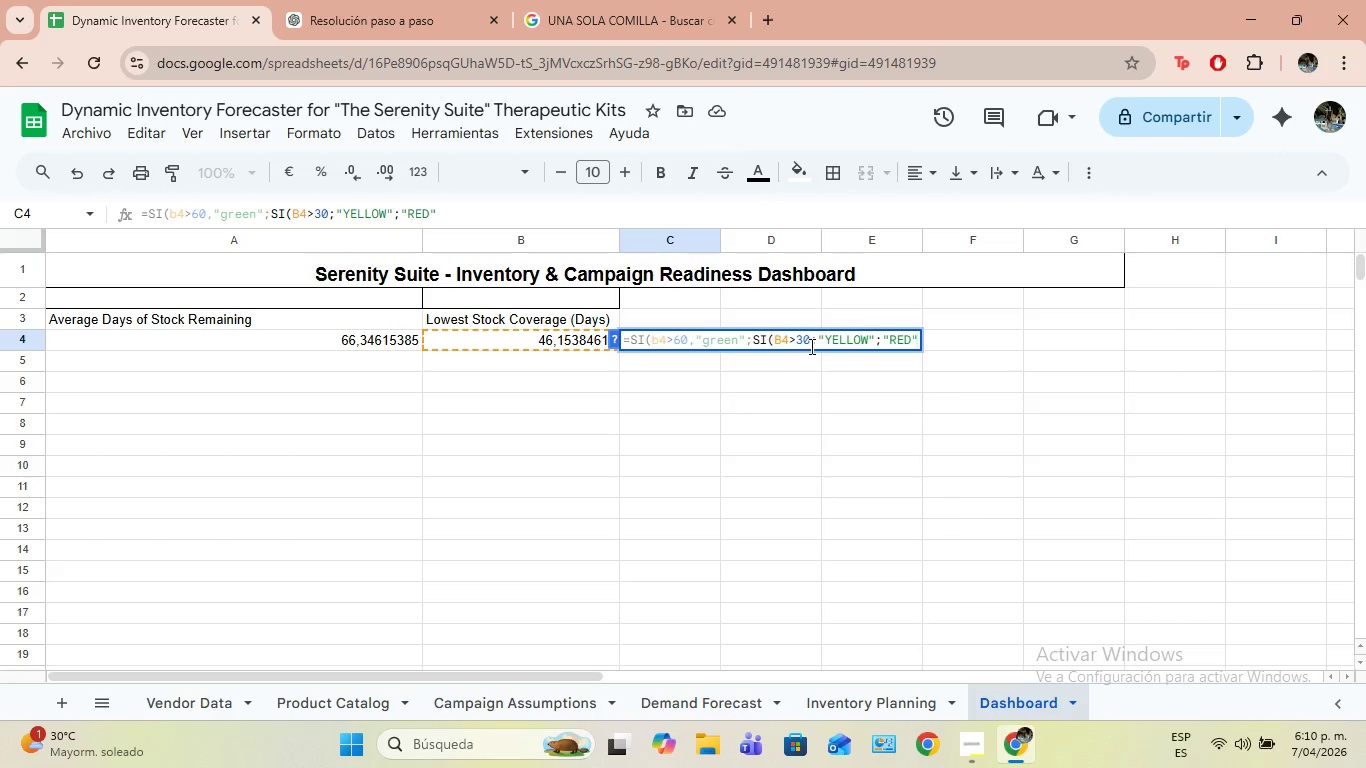 
type((()
 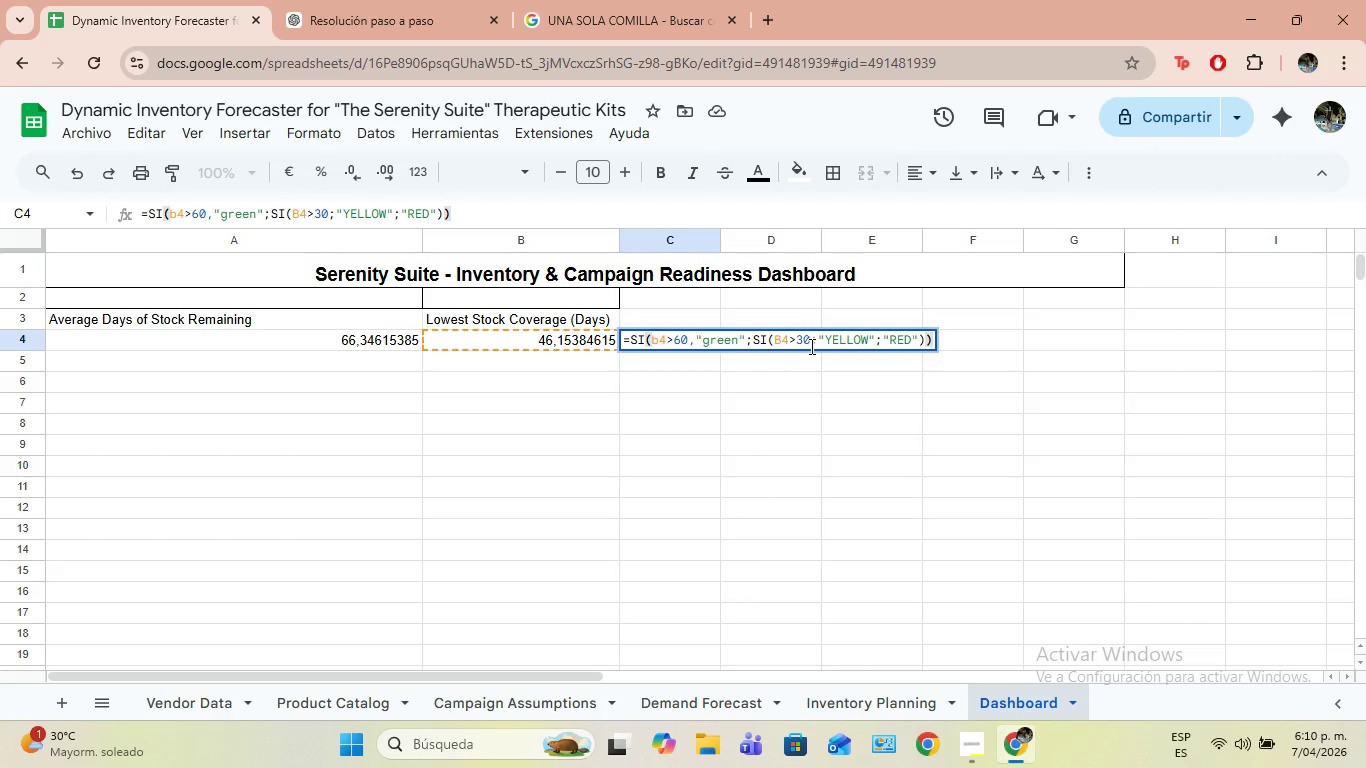 
key(Enter)
 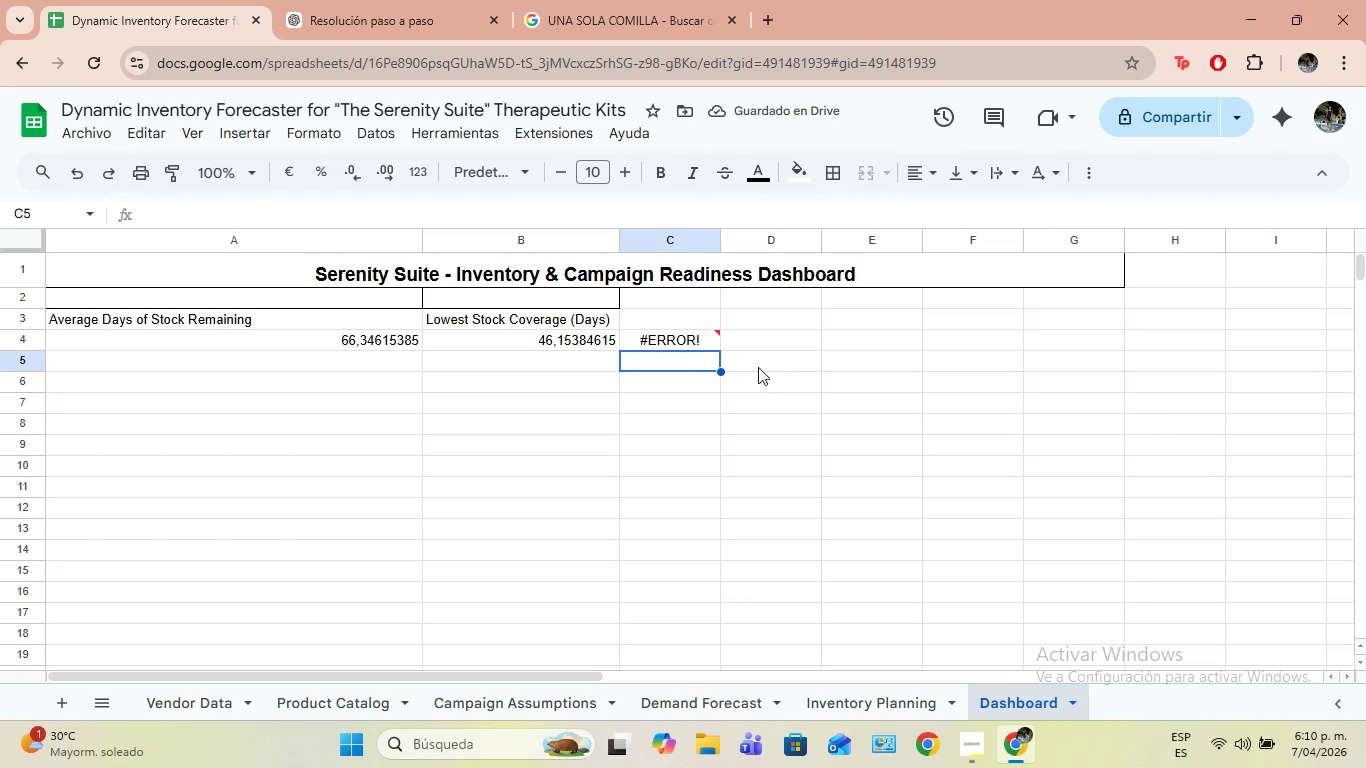 
double_click([694, 341])
 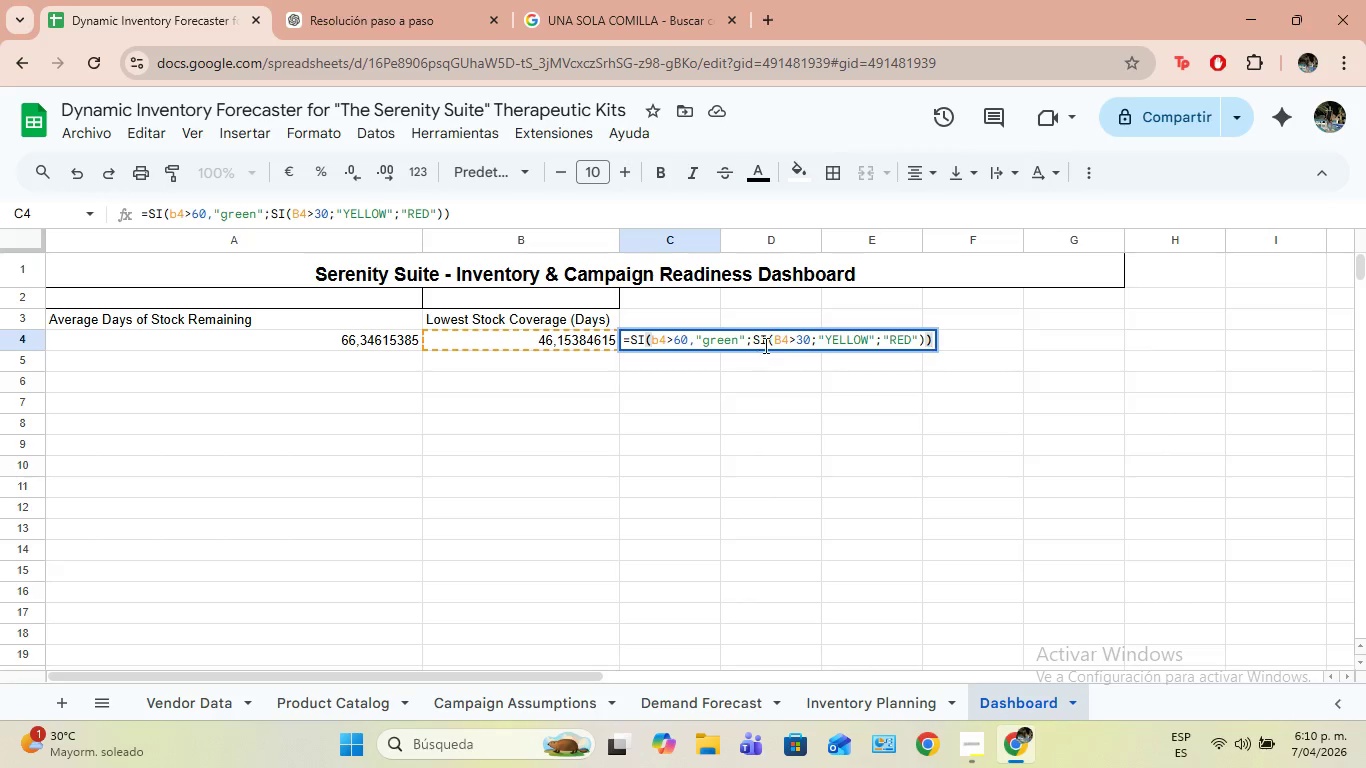 
wait(8.83)
 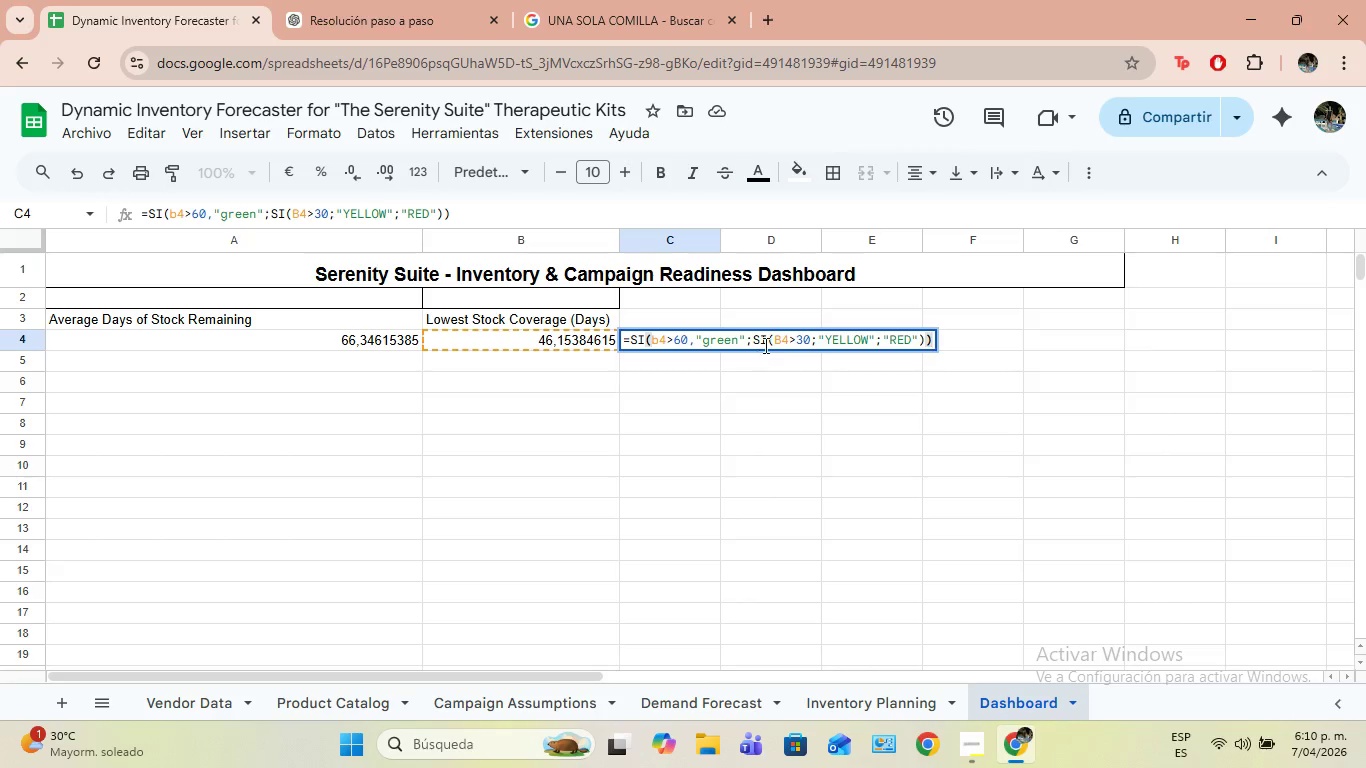 
left_click([881, 341])
 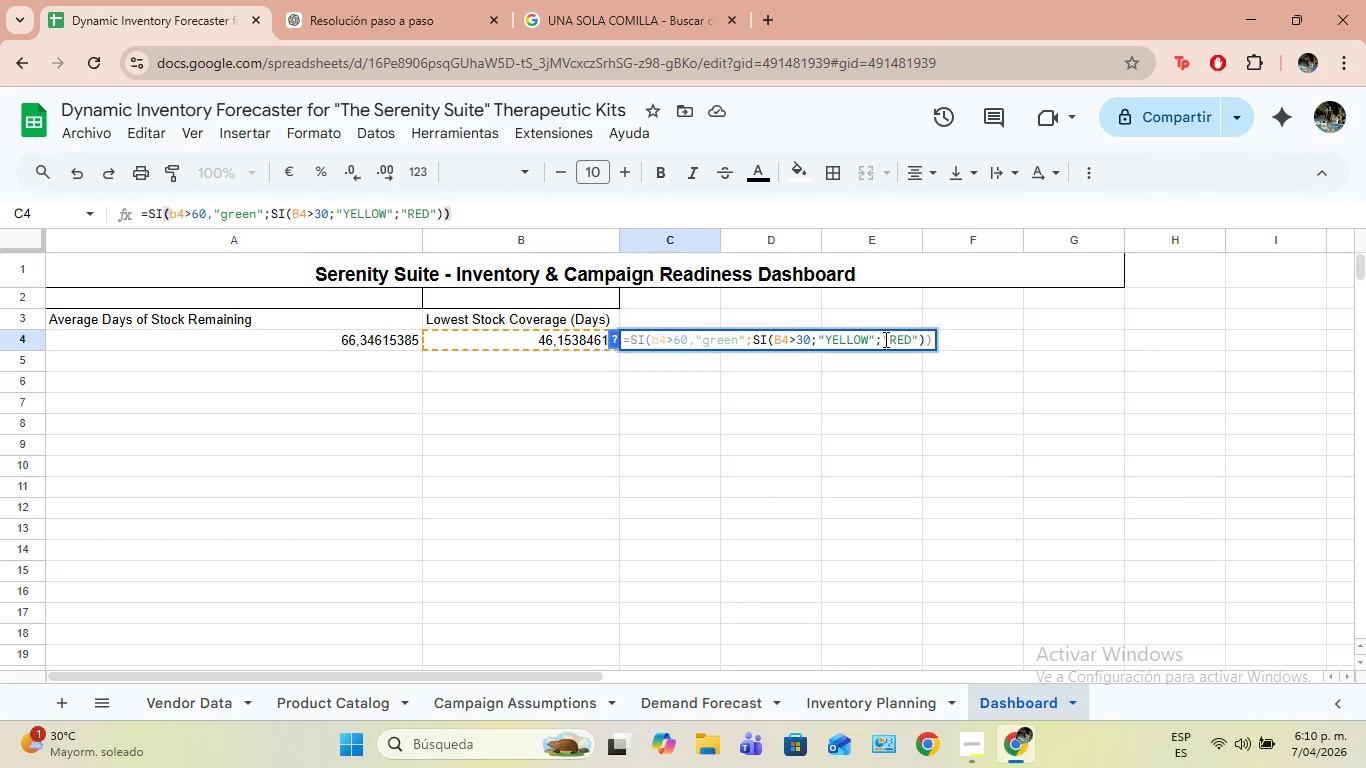 
key(Backspace)
 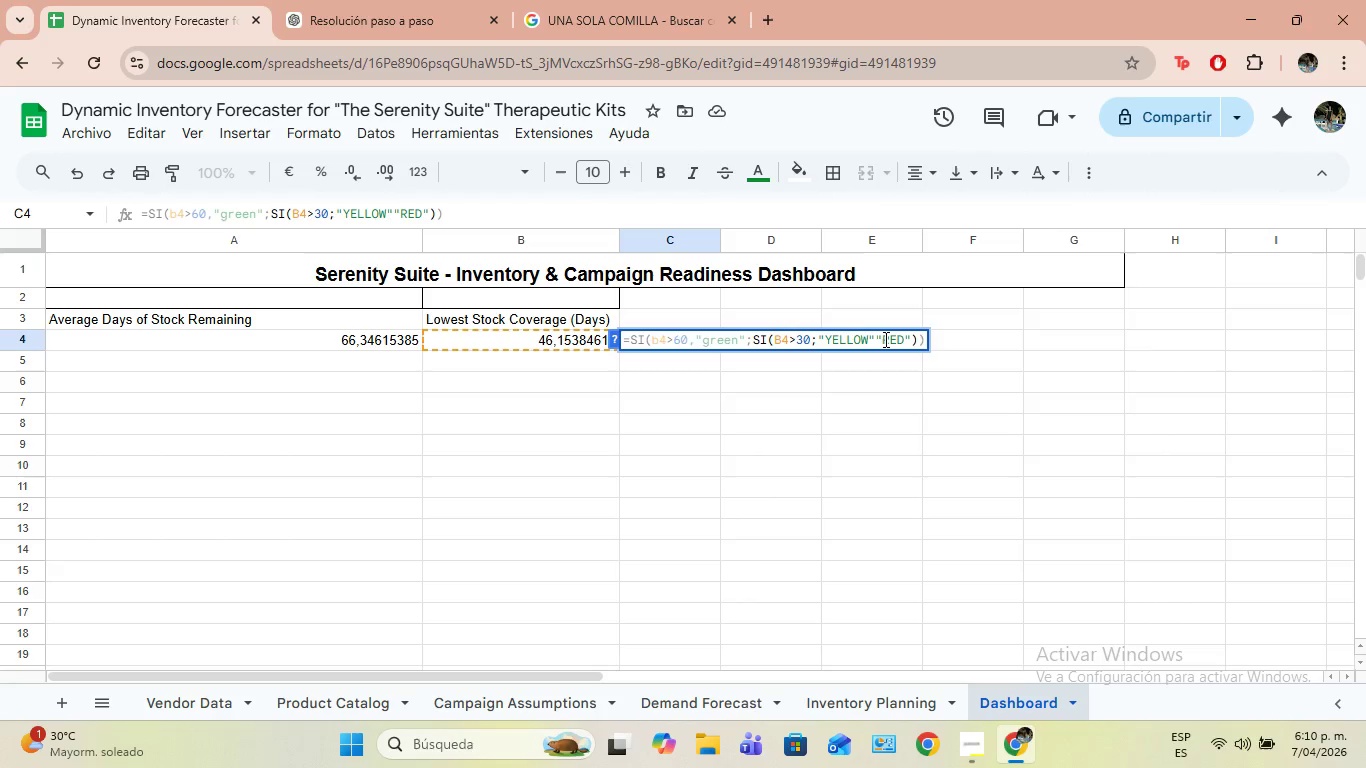 
key(Comma)
 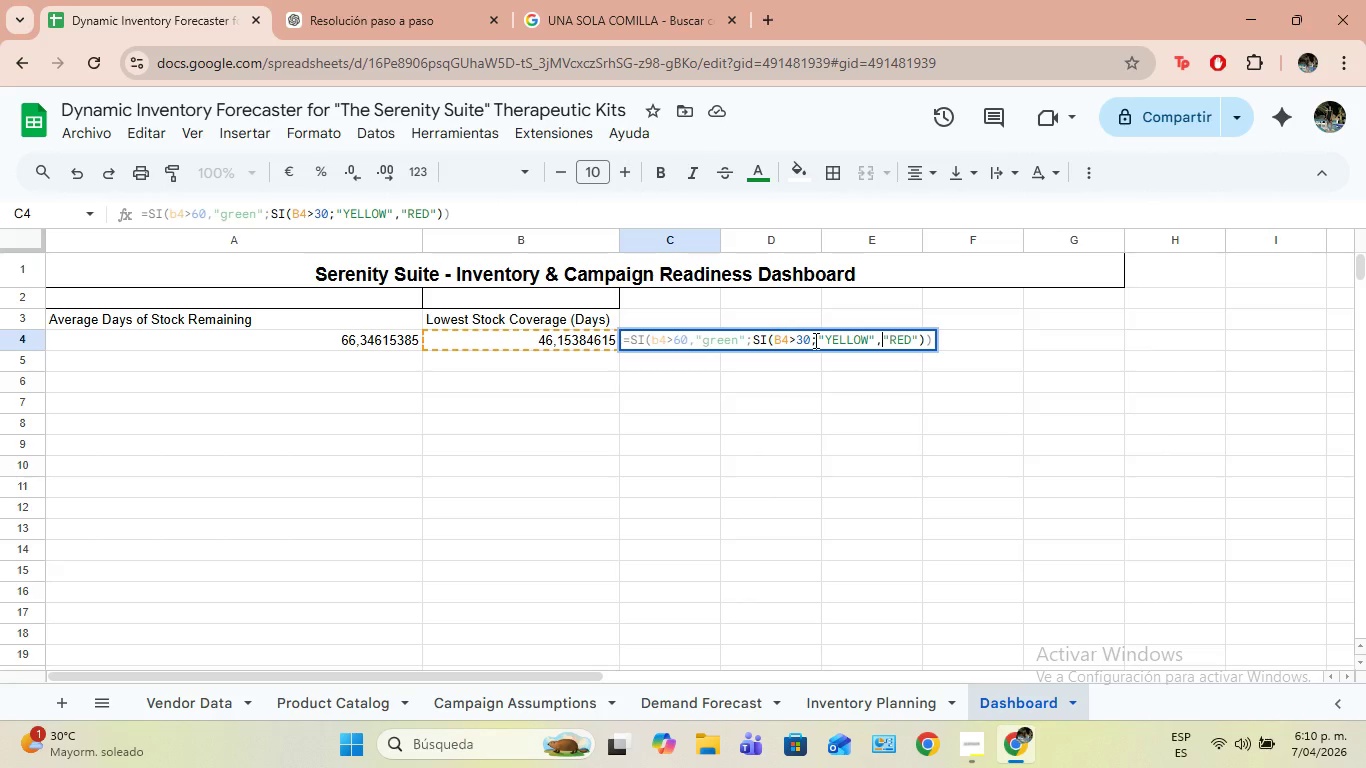 
left_click([814, 340])
 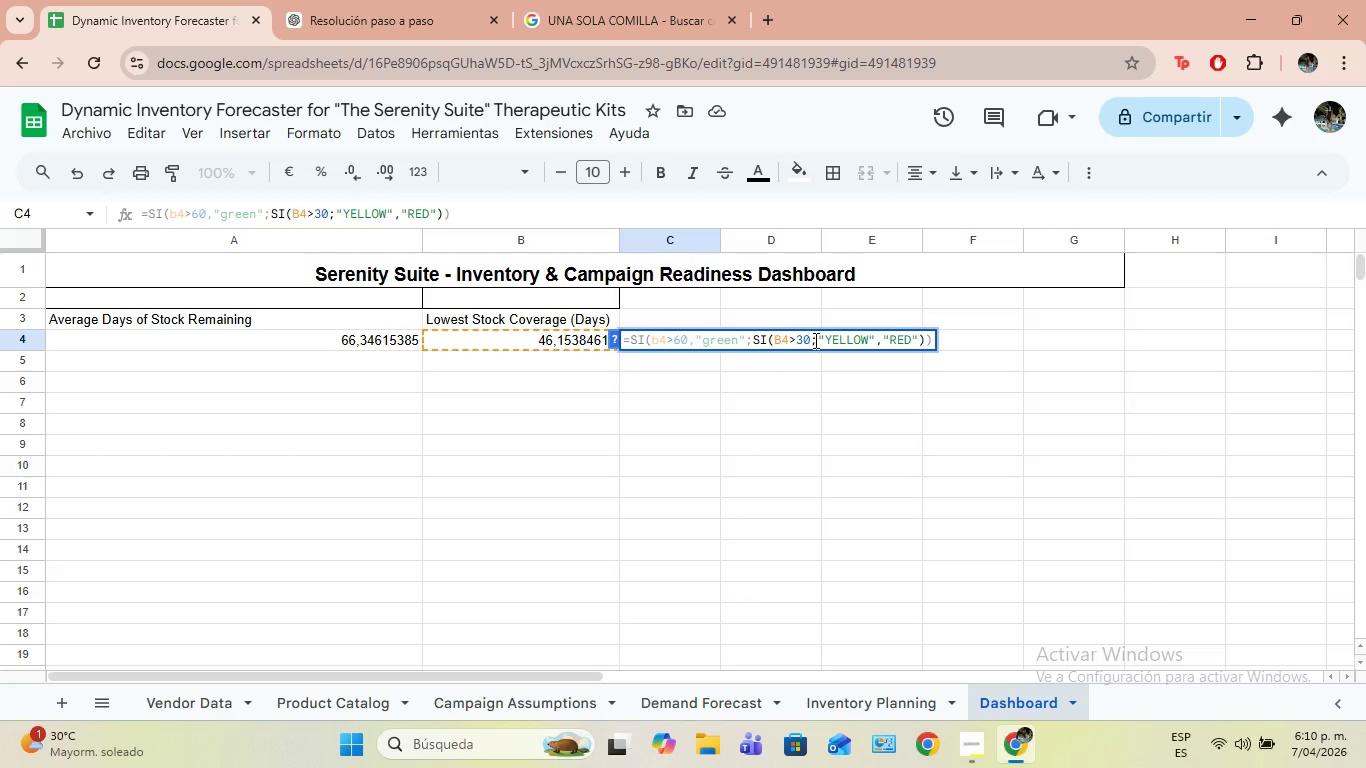 
key(Backspace)
 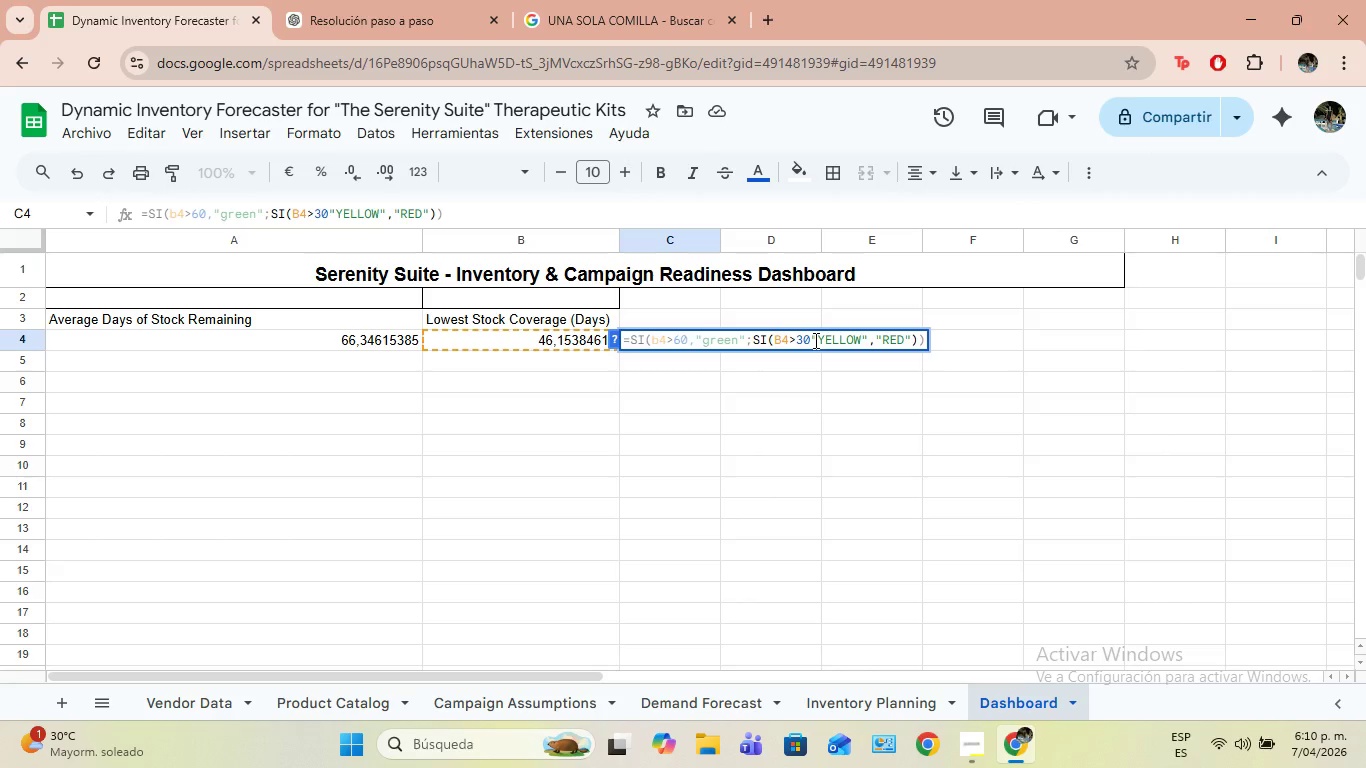 
key(Comma)
 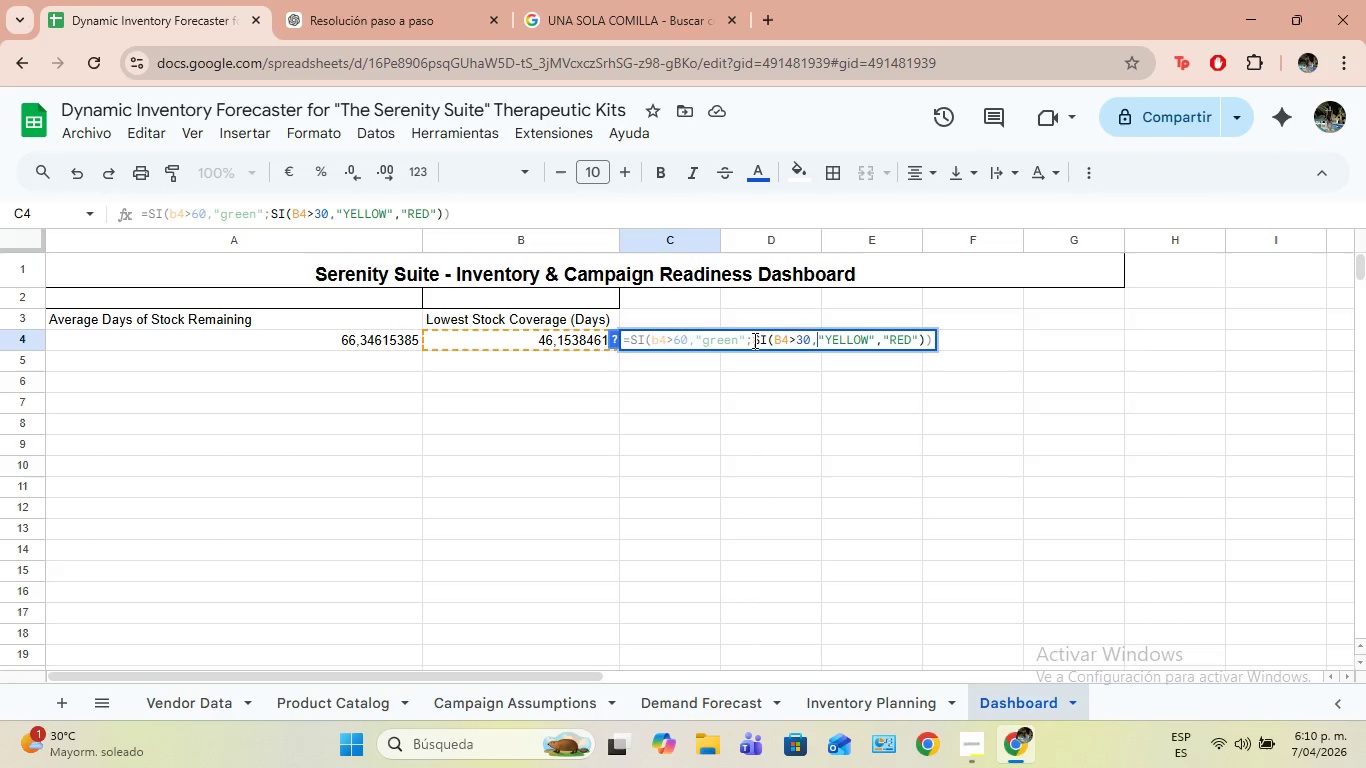 
left_click([749, 336])
 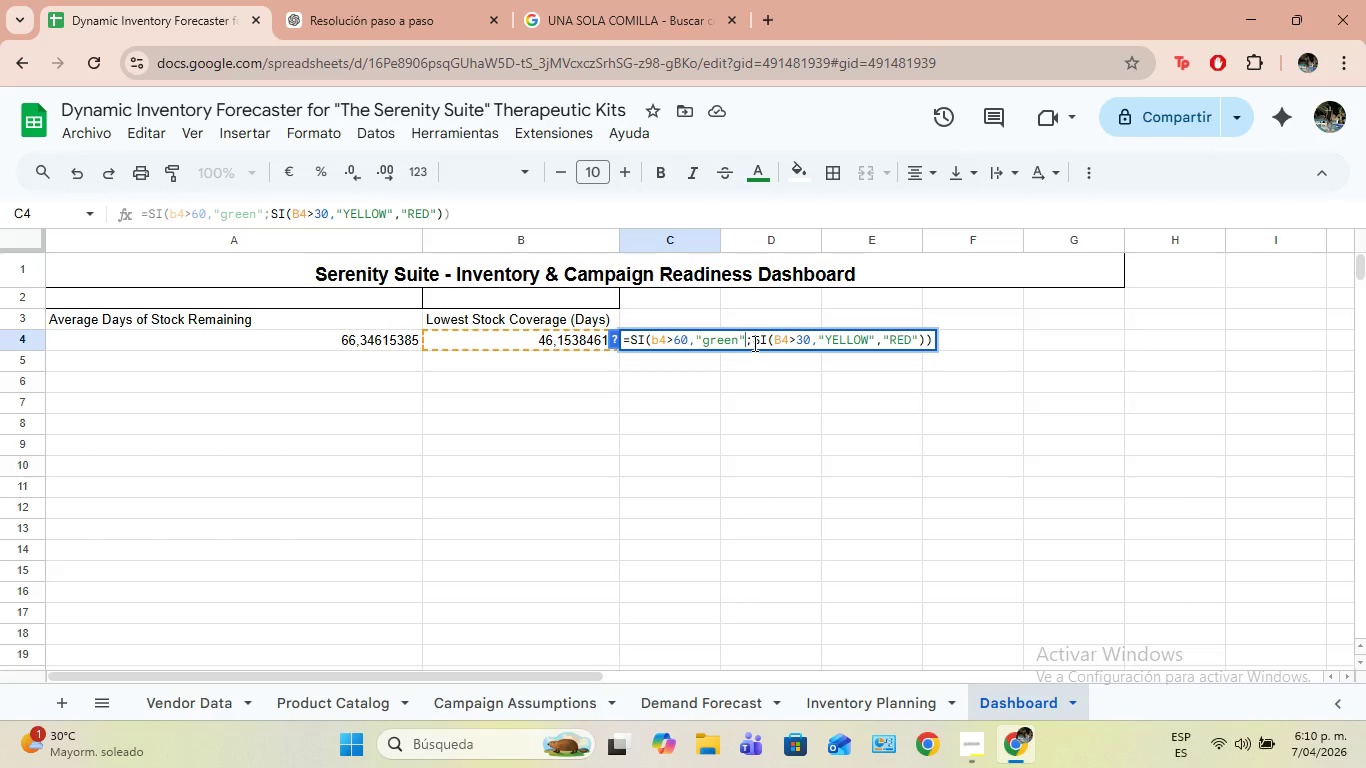 
left_click([753, 342])
 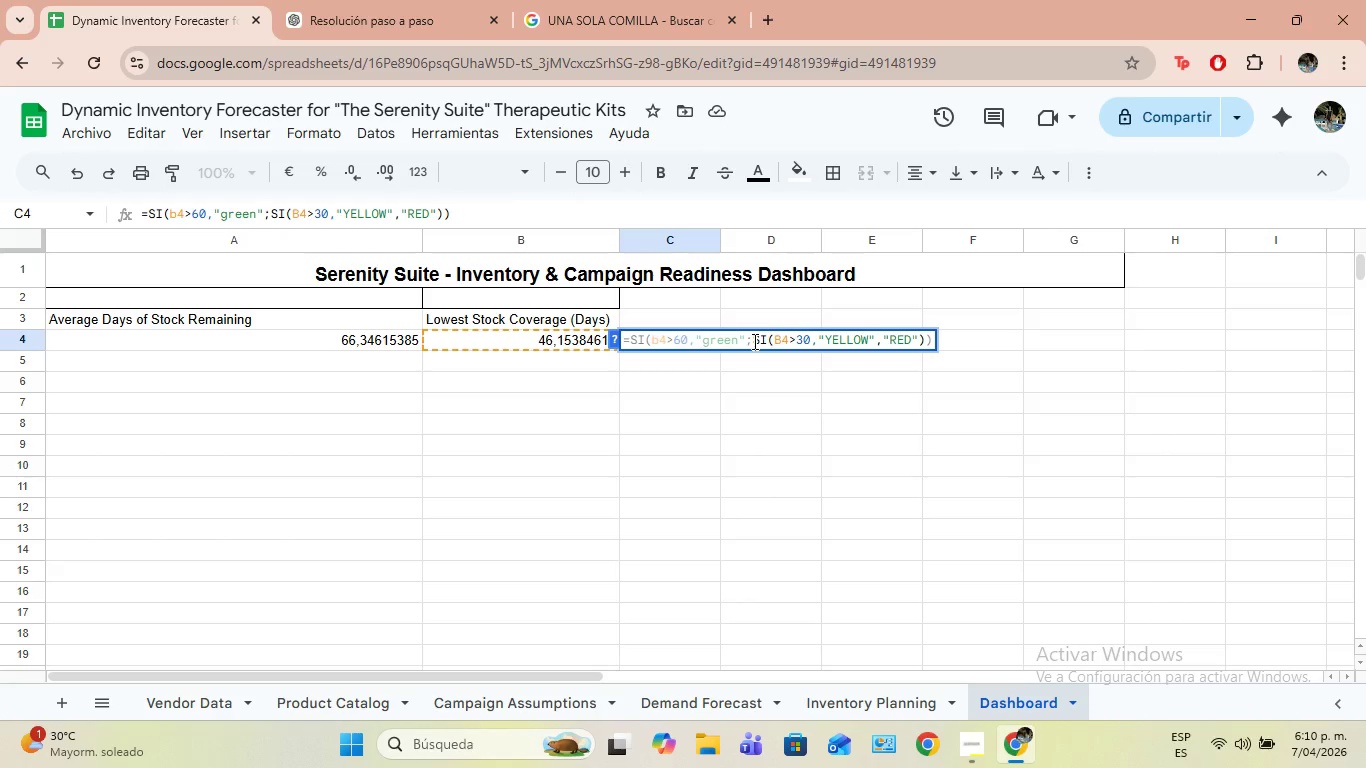 
key(Backspace)
 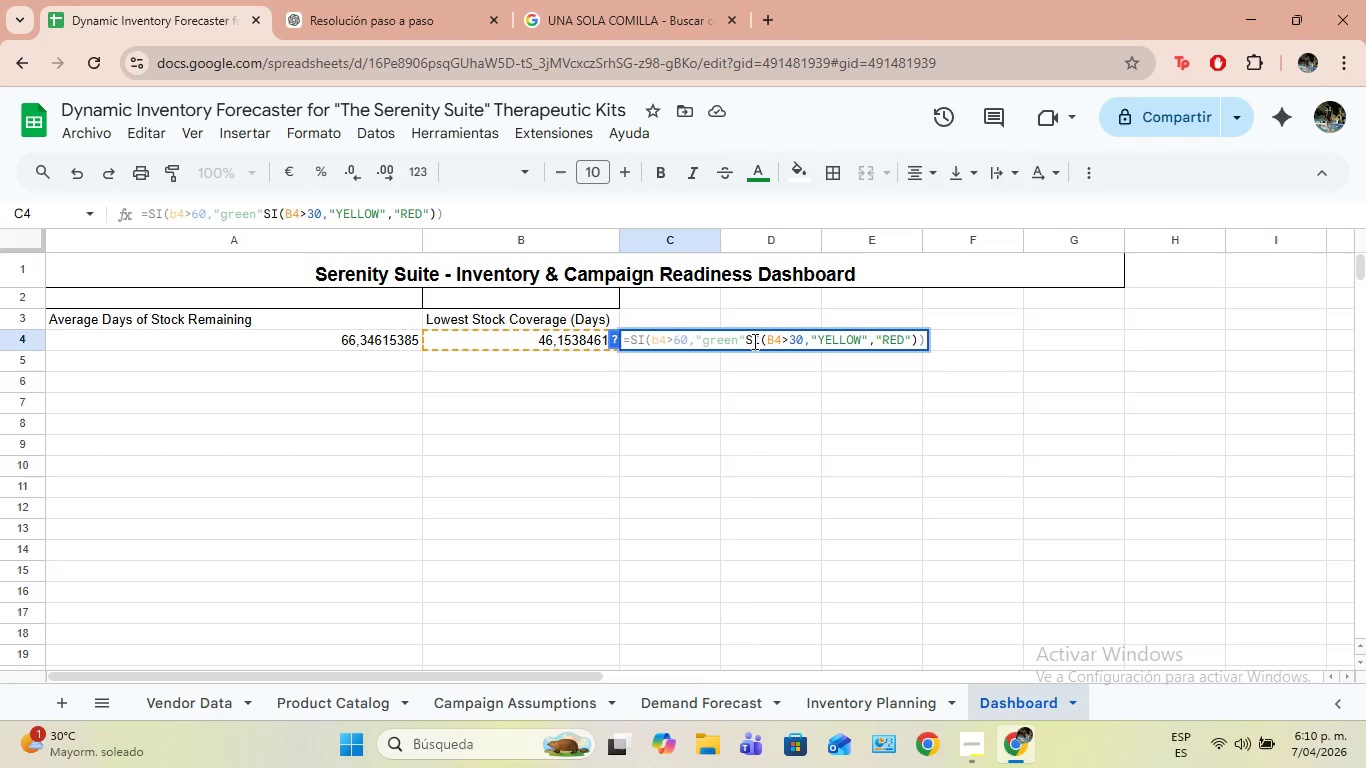 
key(Comma)
 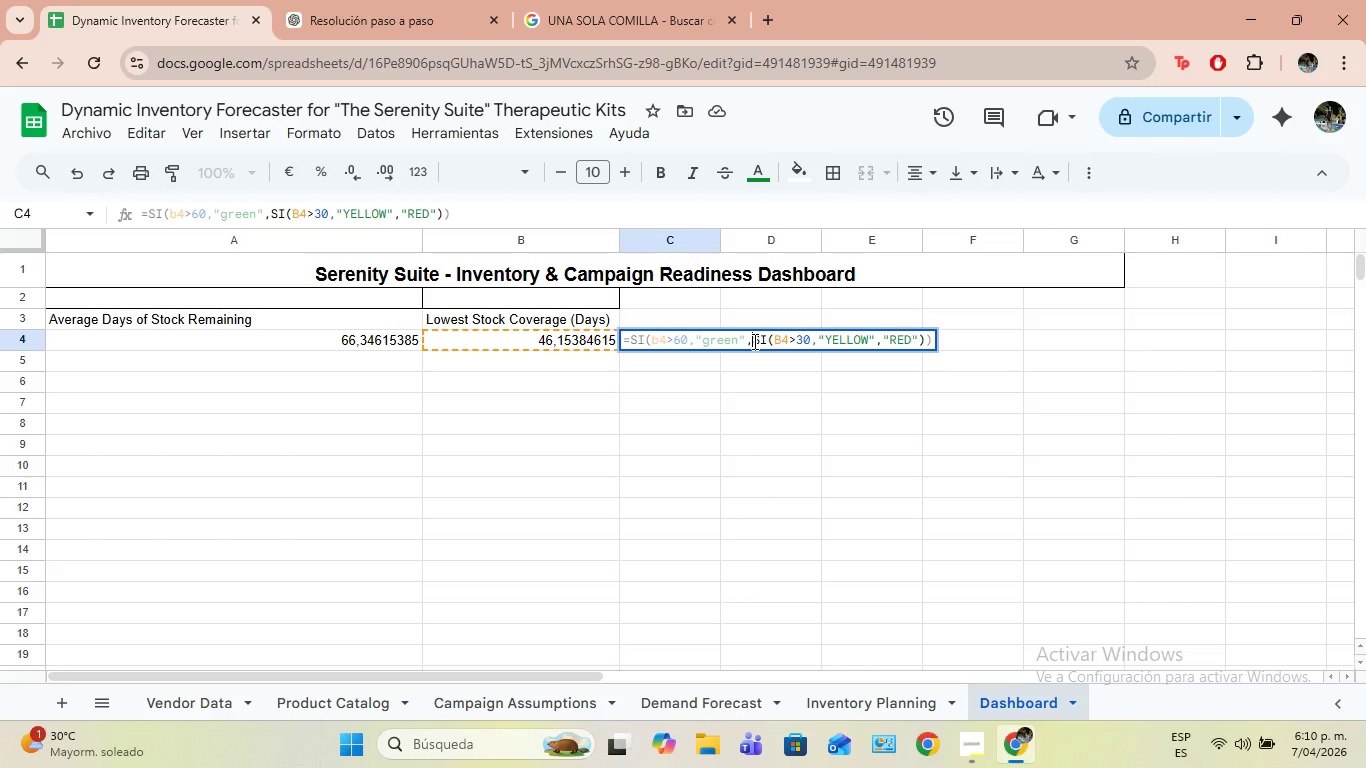 
key(Enter)
 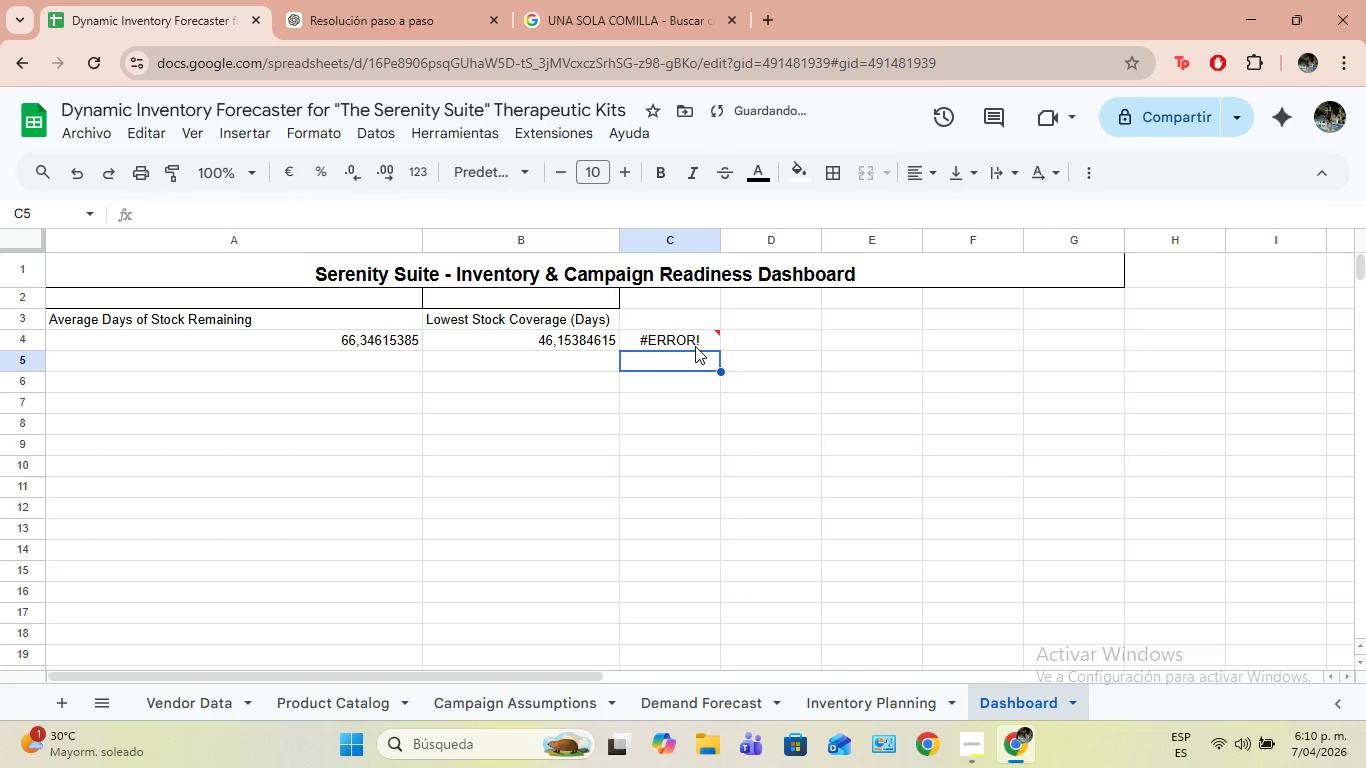 
double_click([695, 346])
 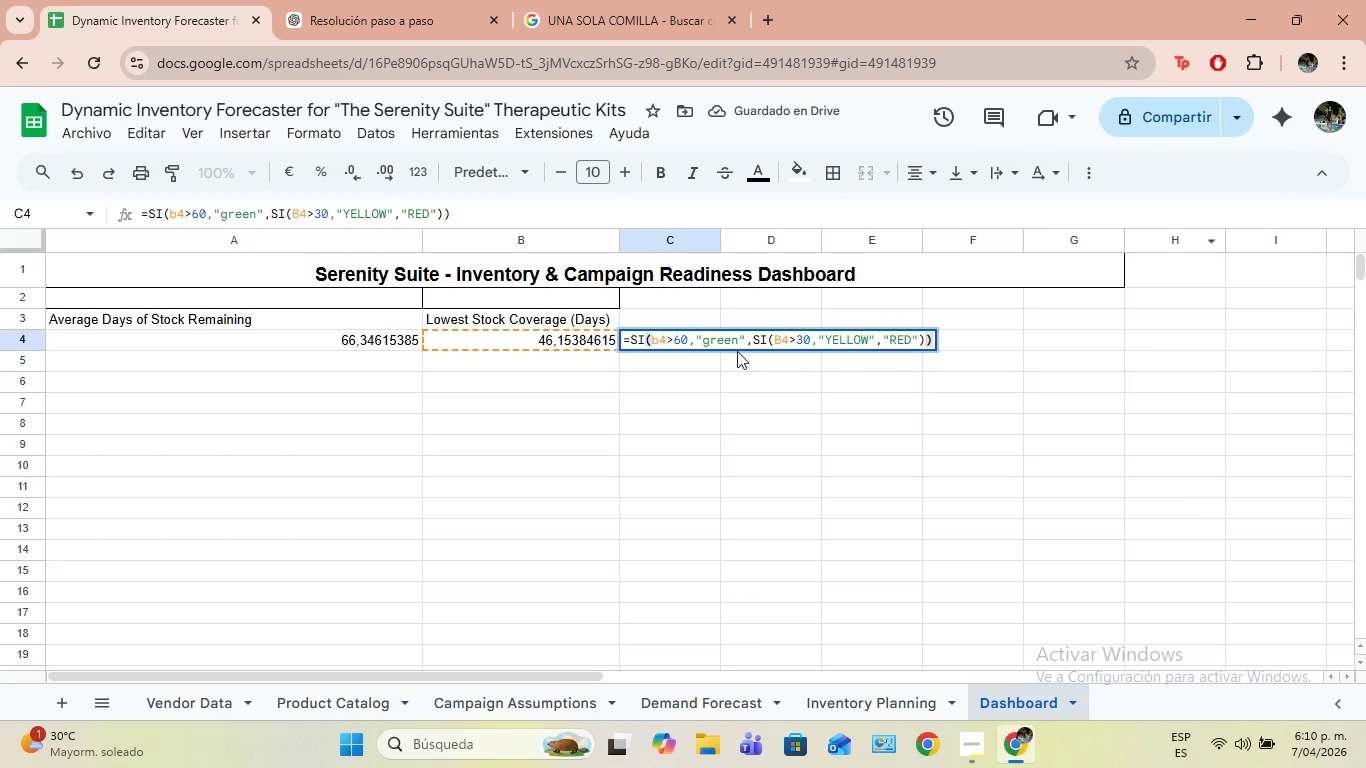 
left_click([694, 343])
 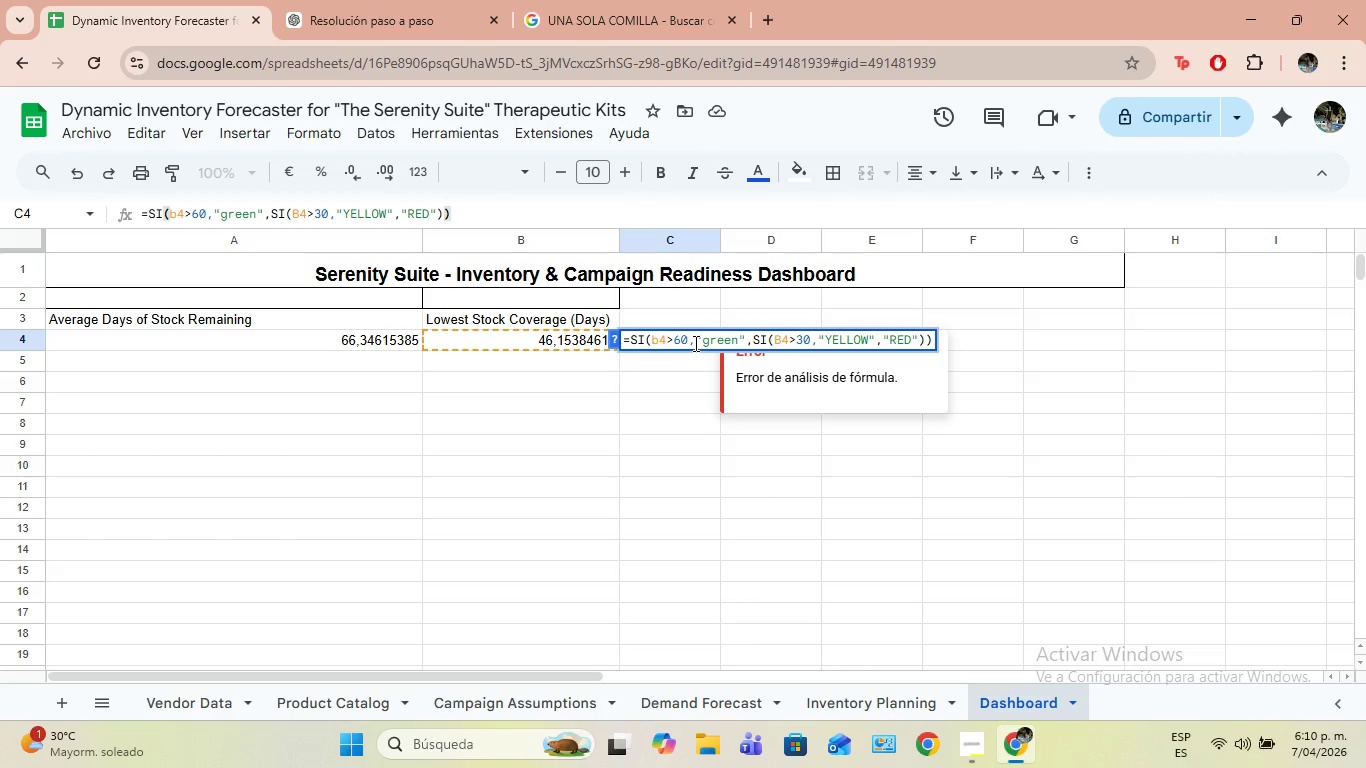 
key(Backspace)
 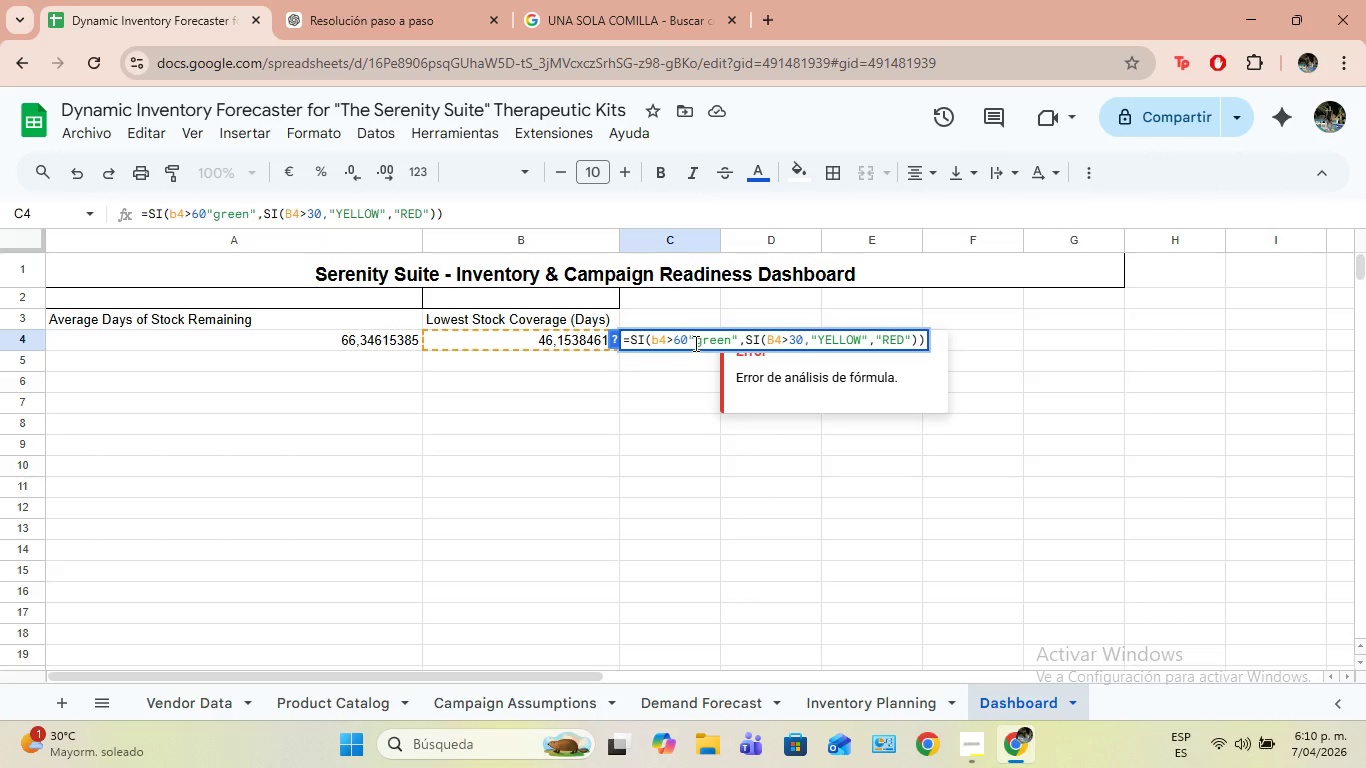 
key(Shift+ShiftLeft)
 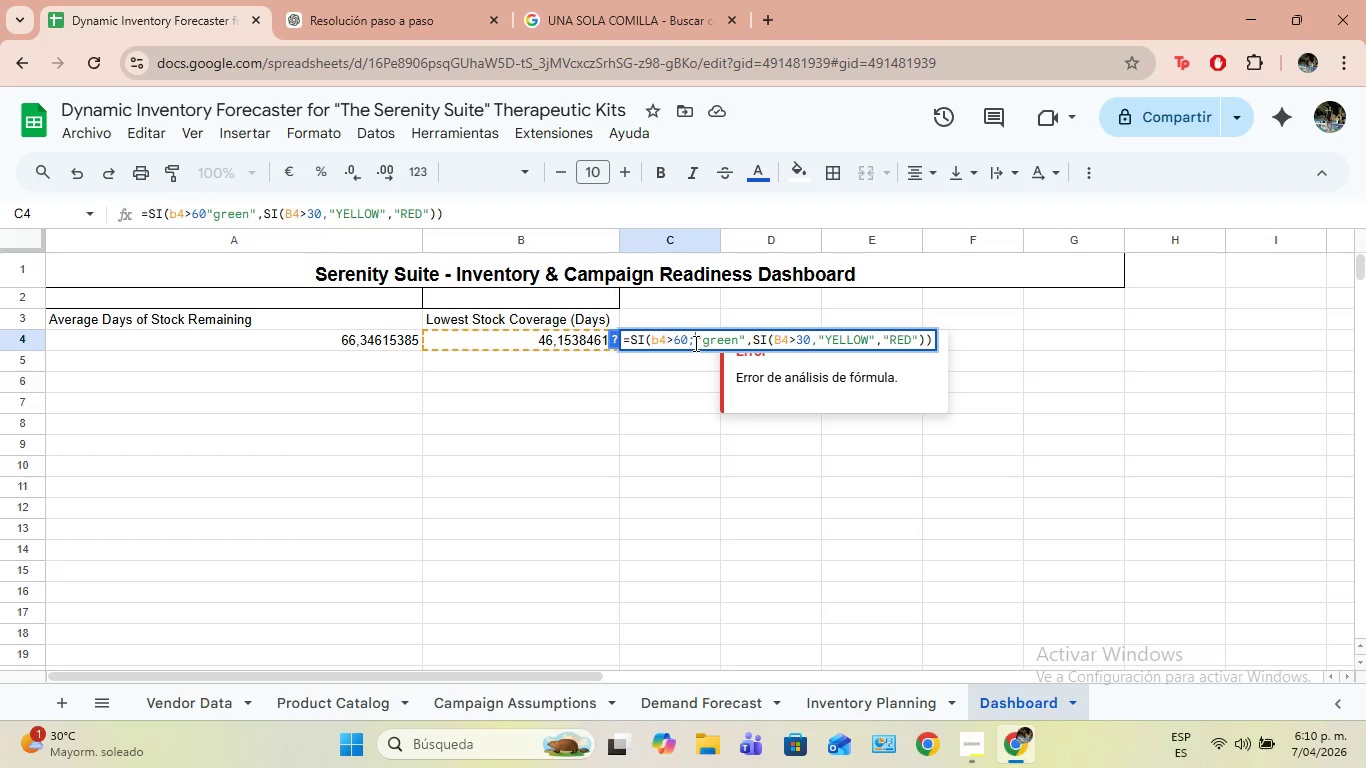 
key(Shift+Comma)
 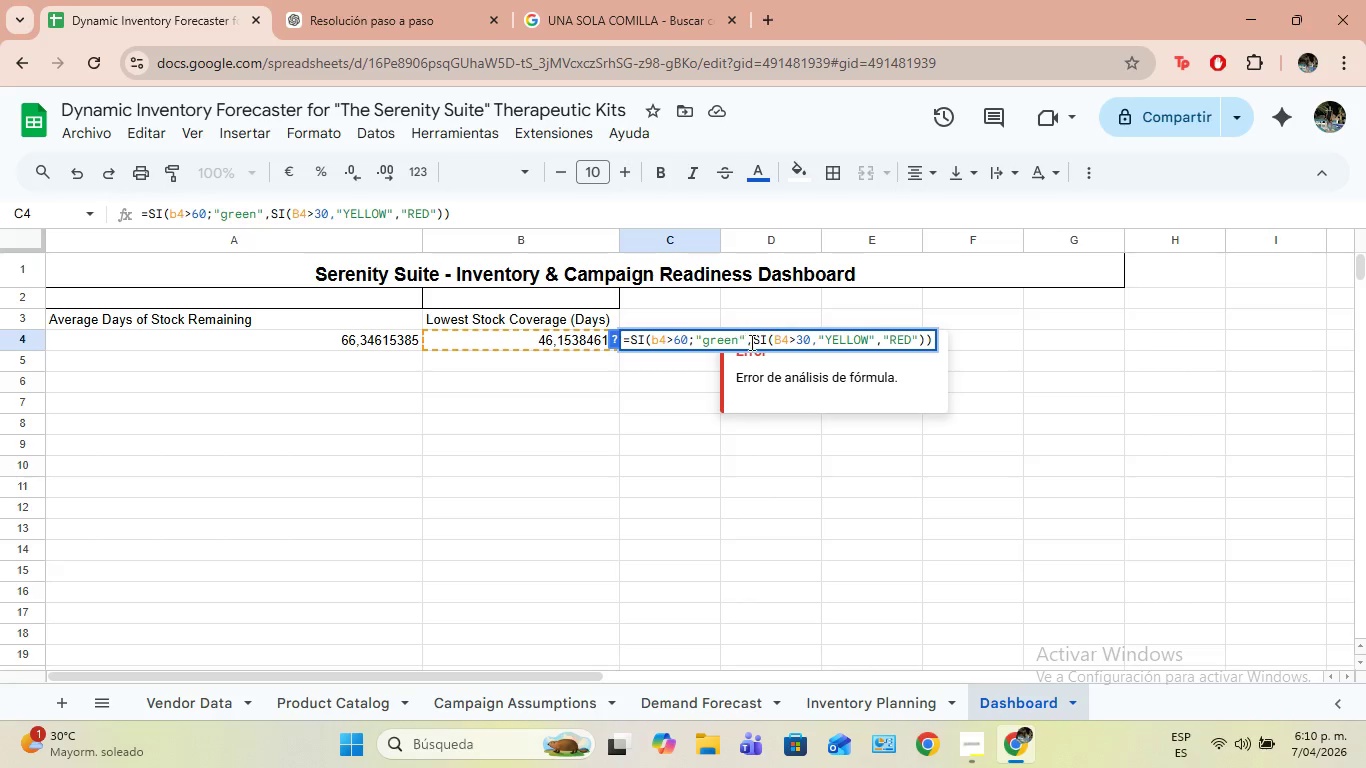 
left_click([751, 344])
 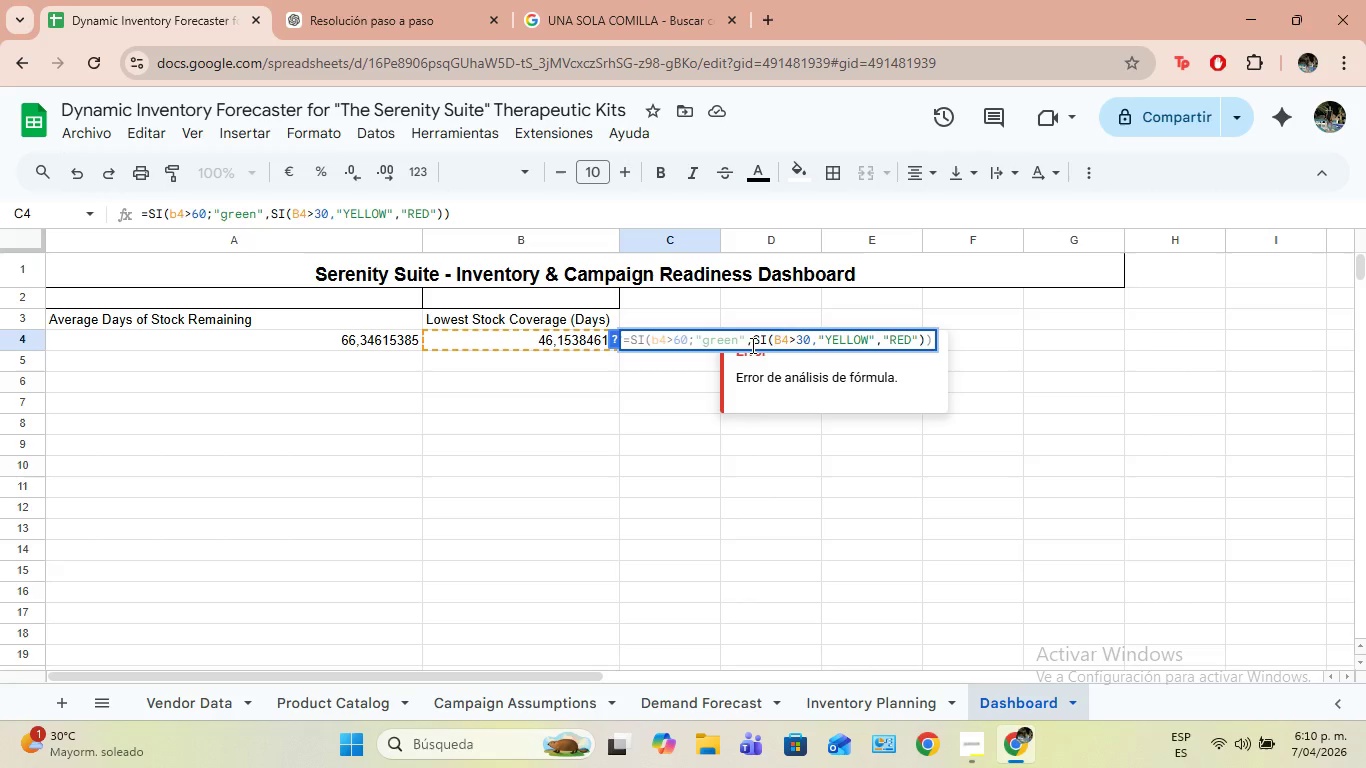 
key(Backspace)
 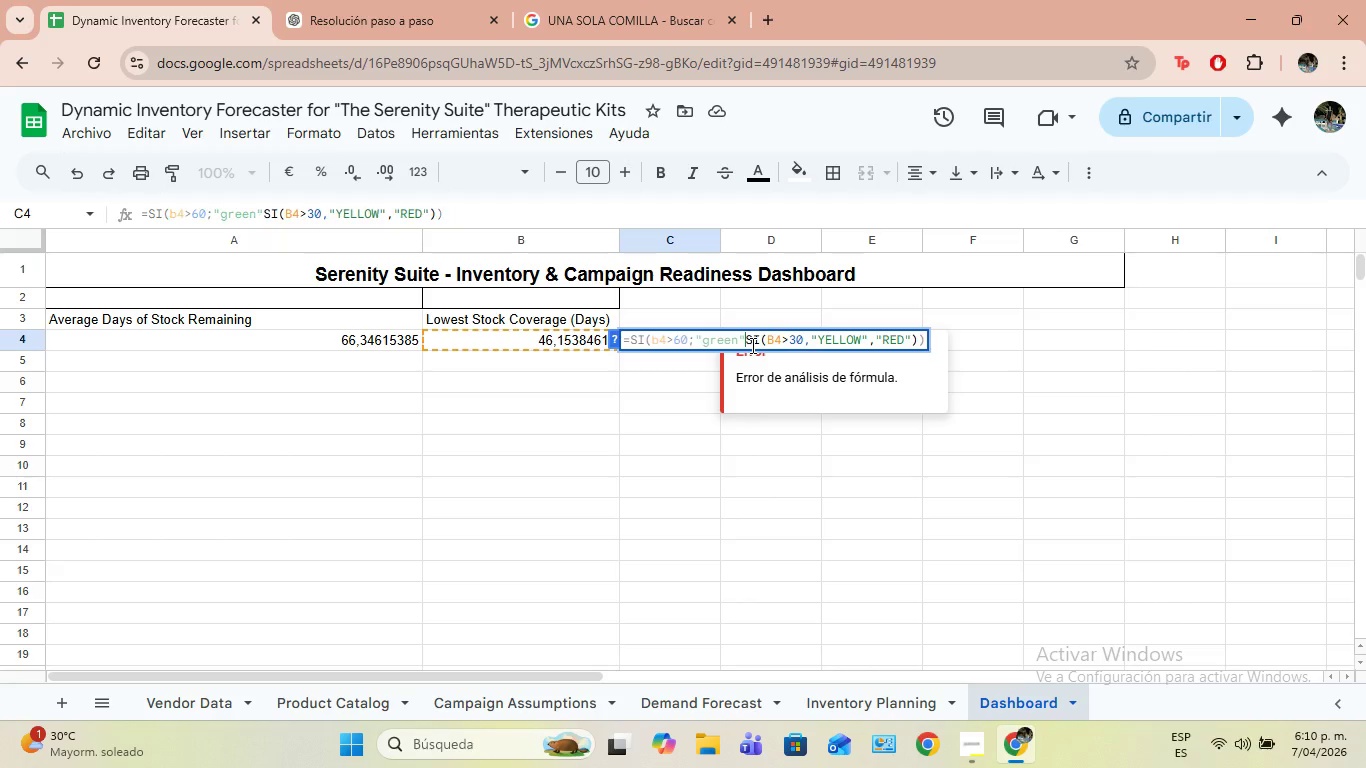 
key(Shift+ShiftLeft)
 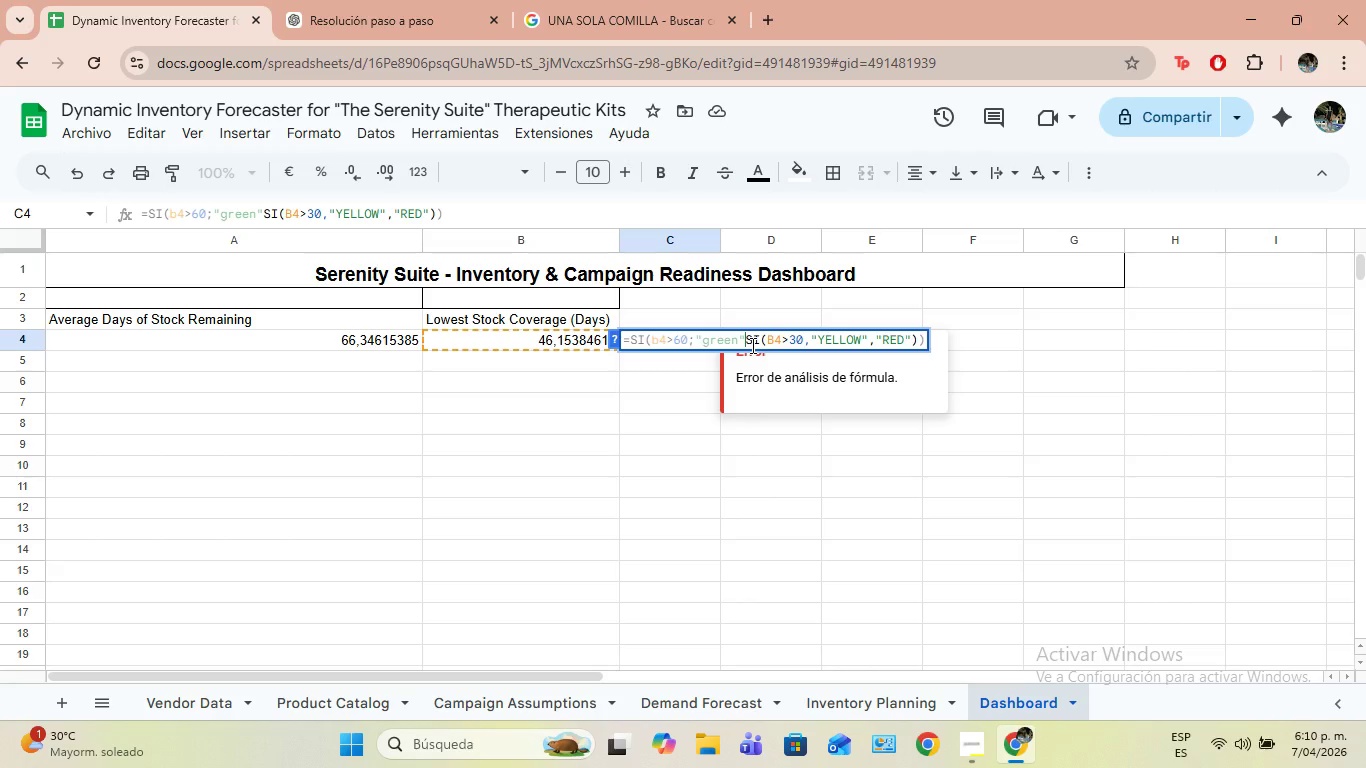 
key(Shift+Comma)
 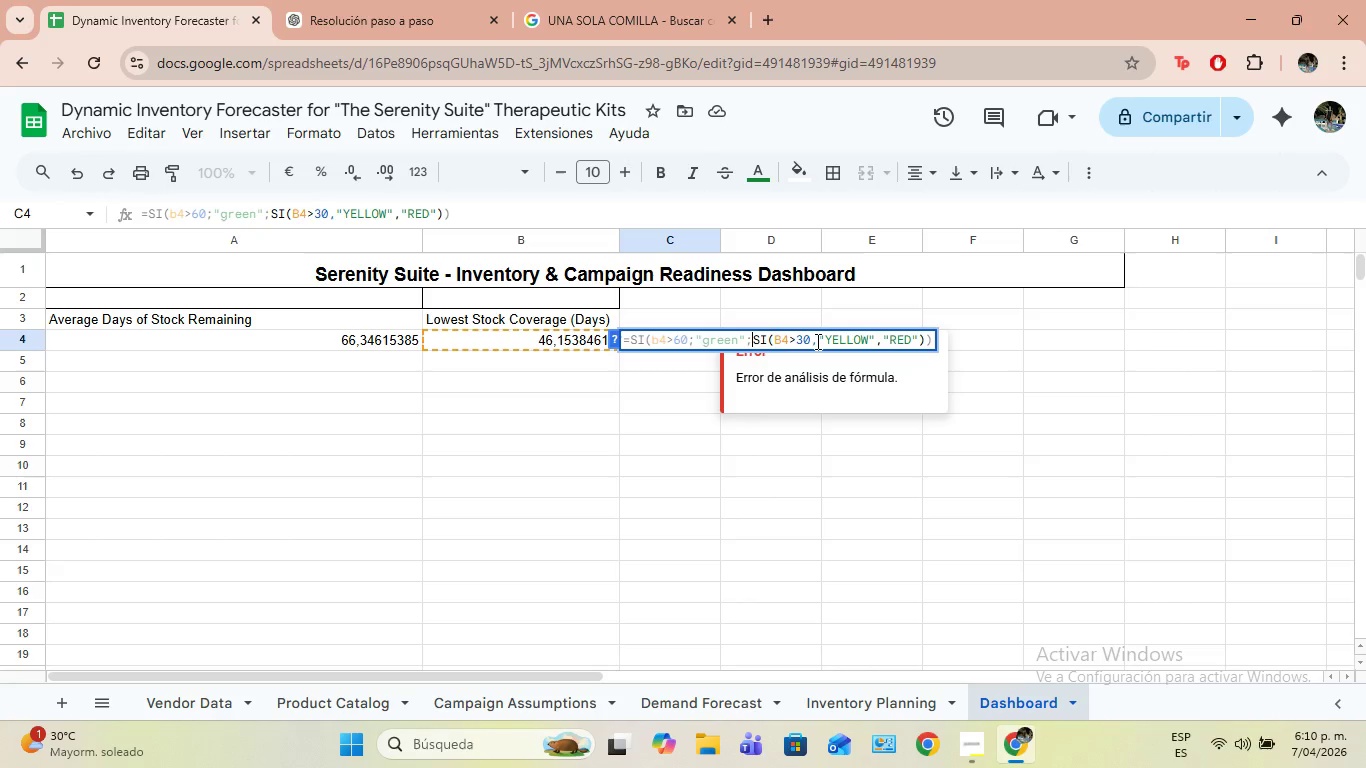 
left_click([816, 341])
 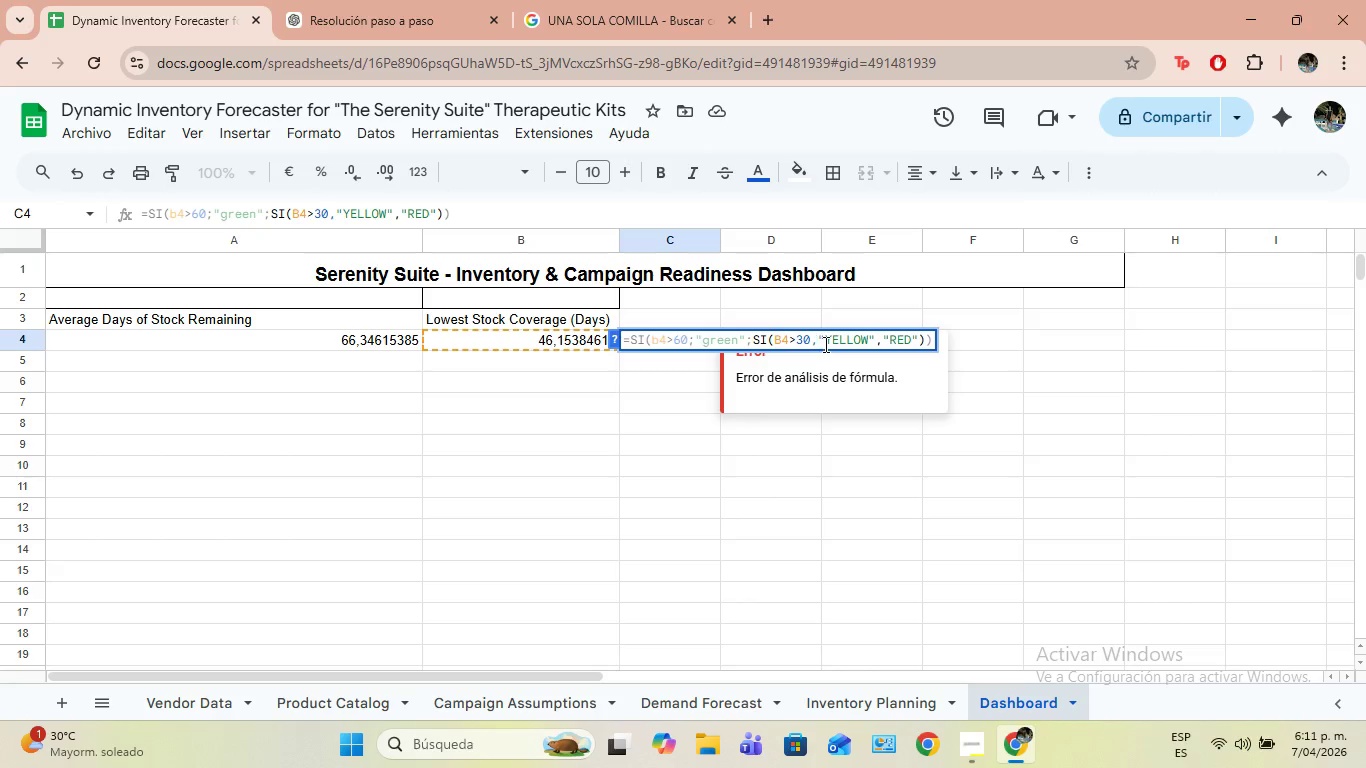 
key(Backspace)
 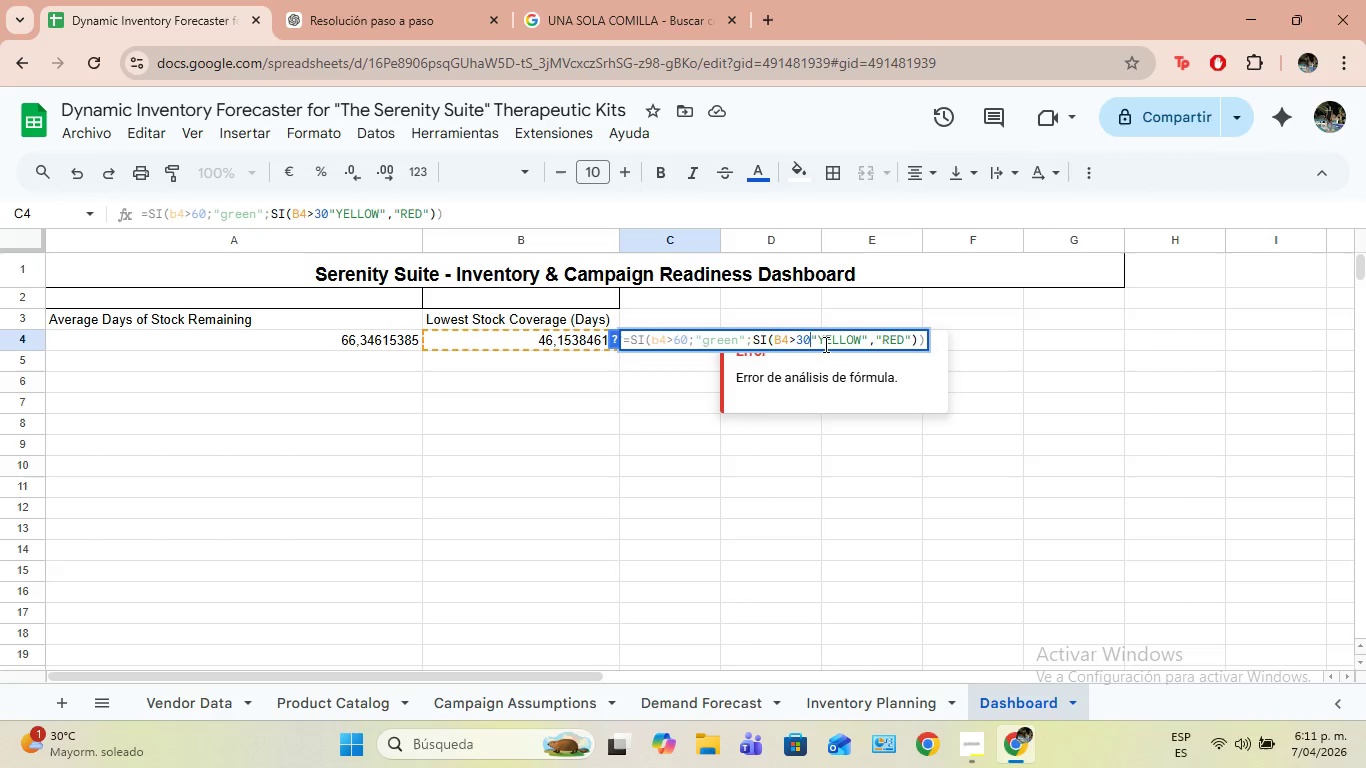 
key(Shift+Comma)
 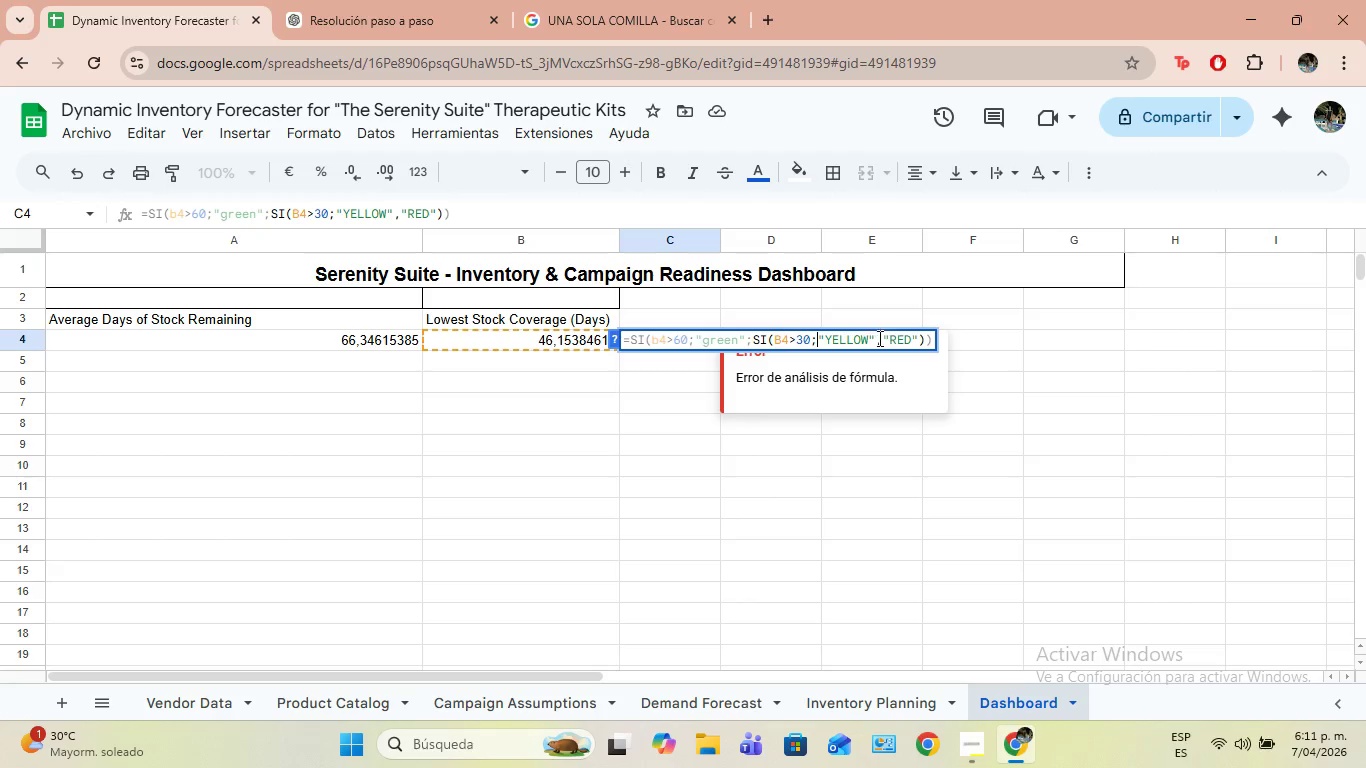 
left_click([879, 339])
 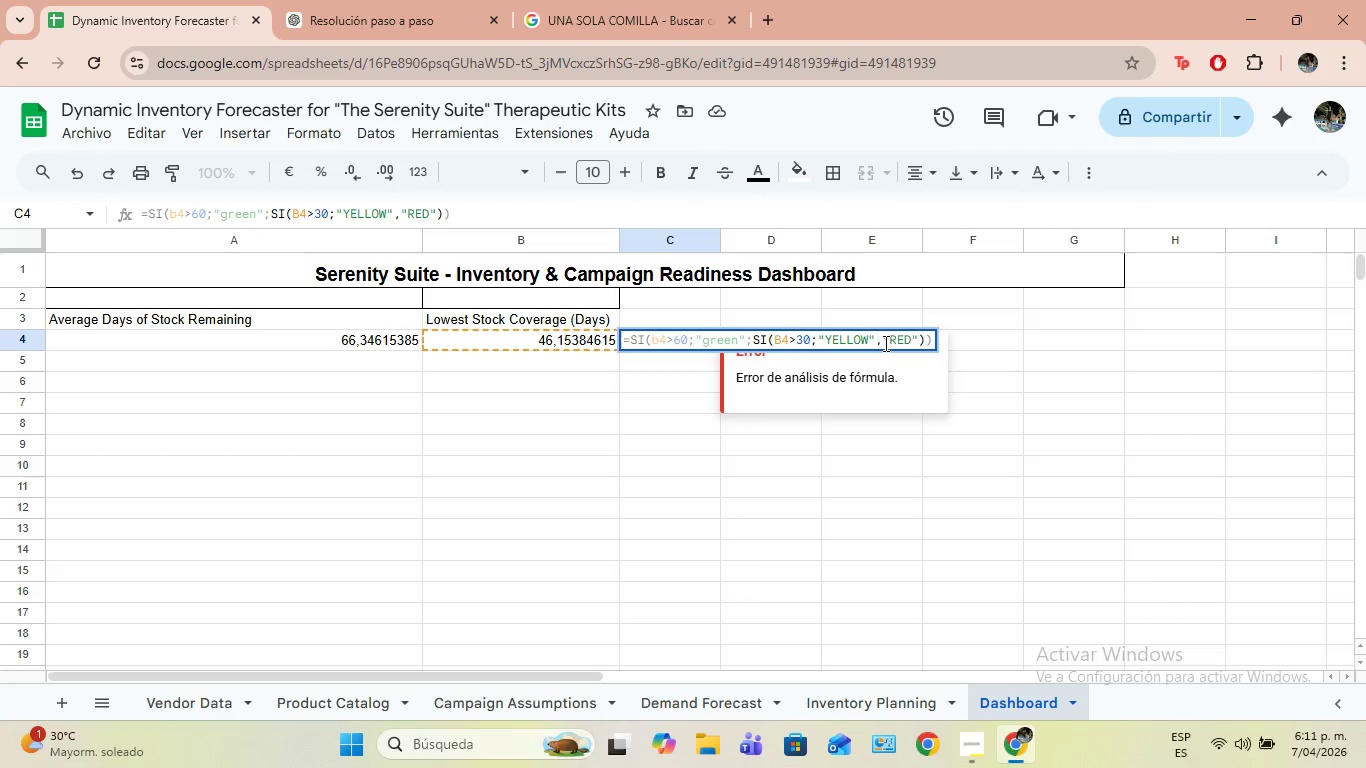 
key(Backspace)
 